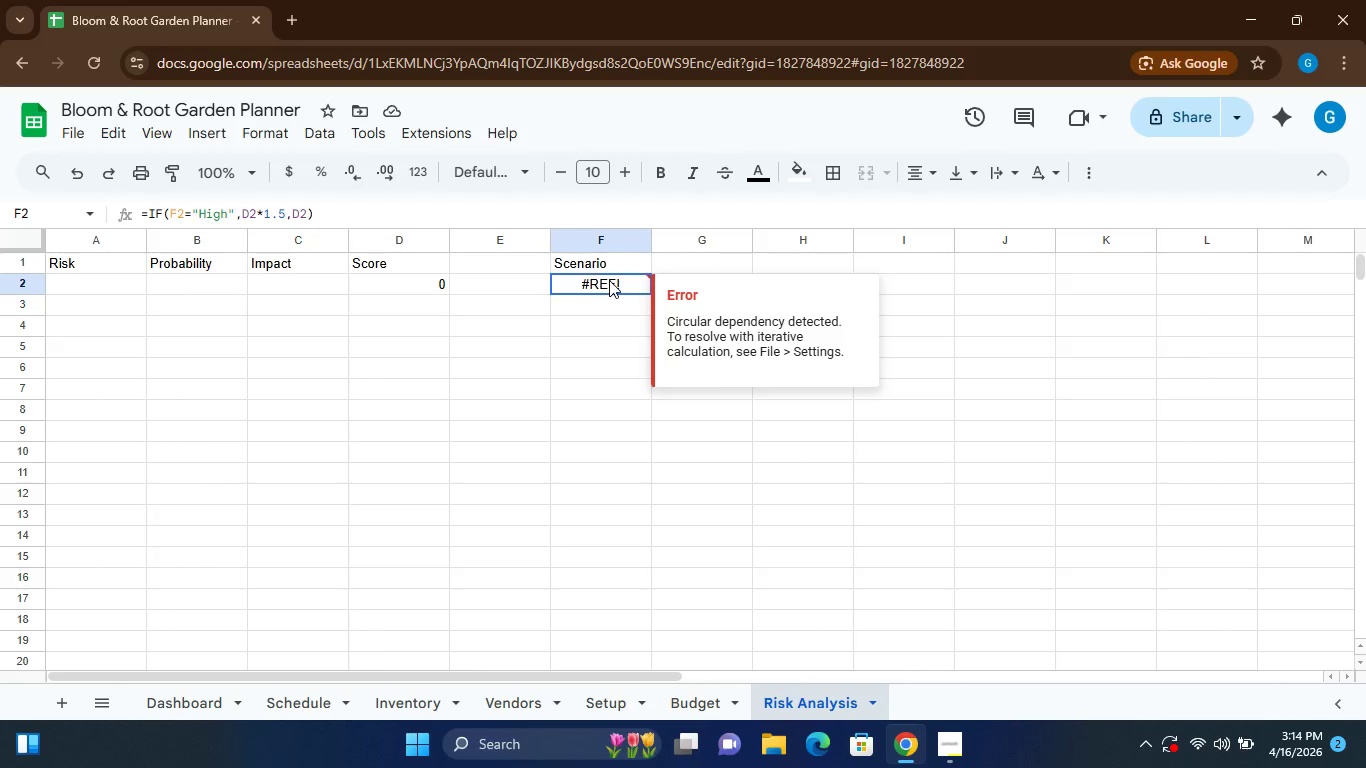 
triple_click([609, 280])
 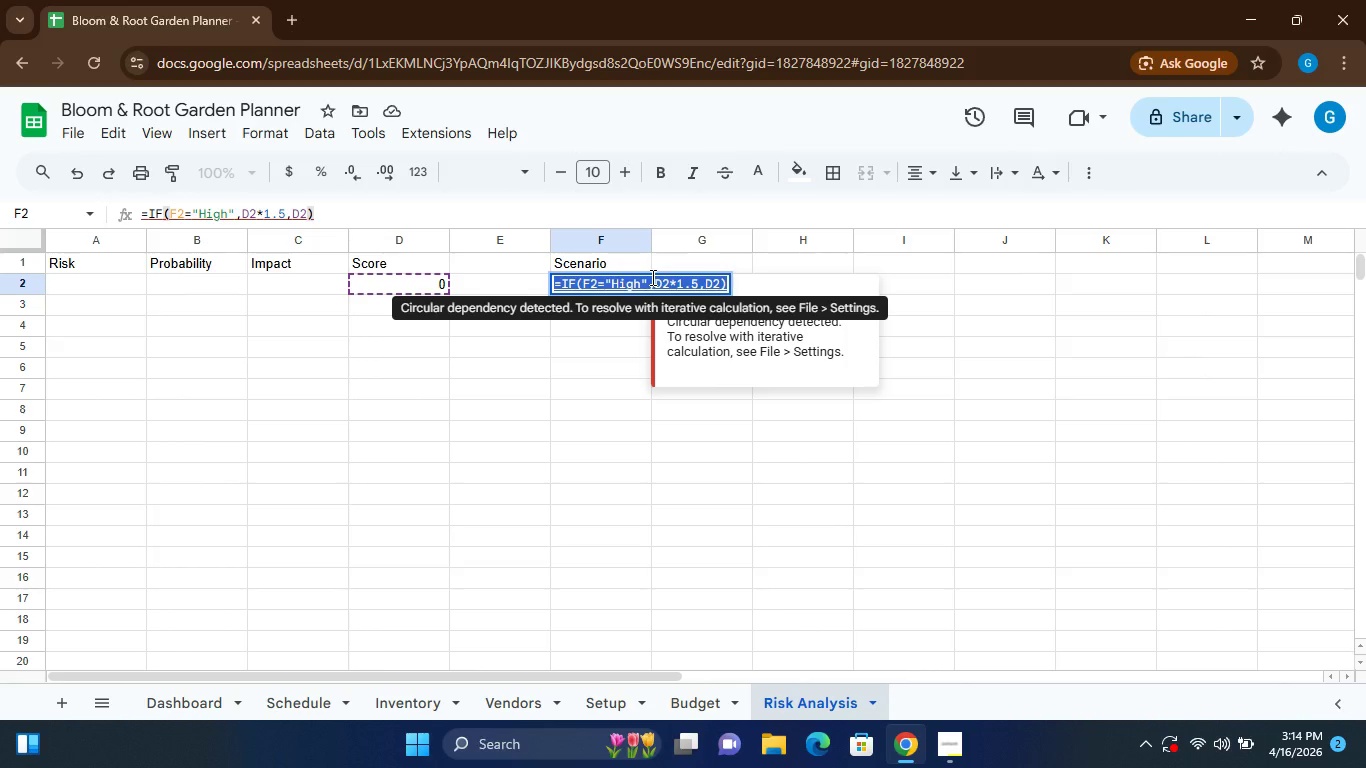 
wait(5.16)
 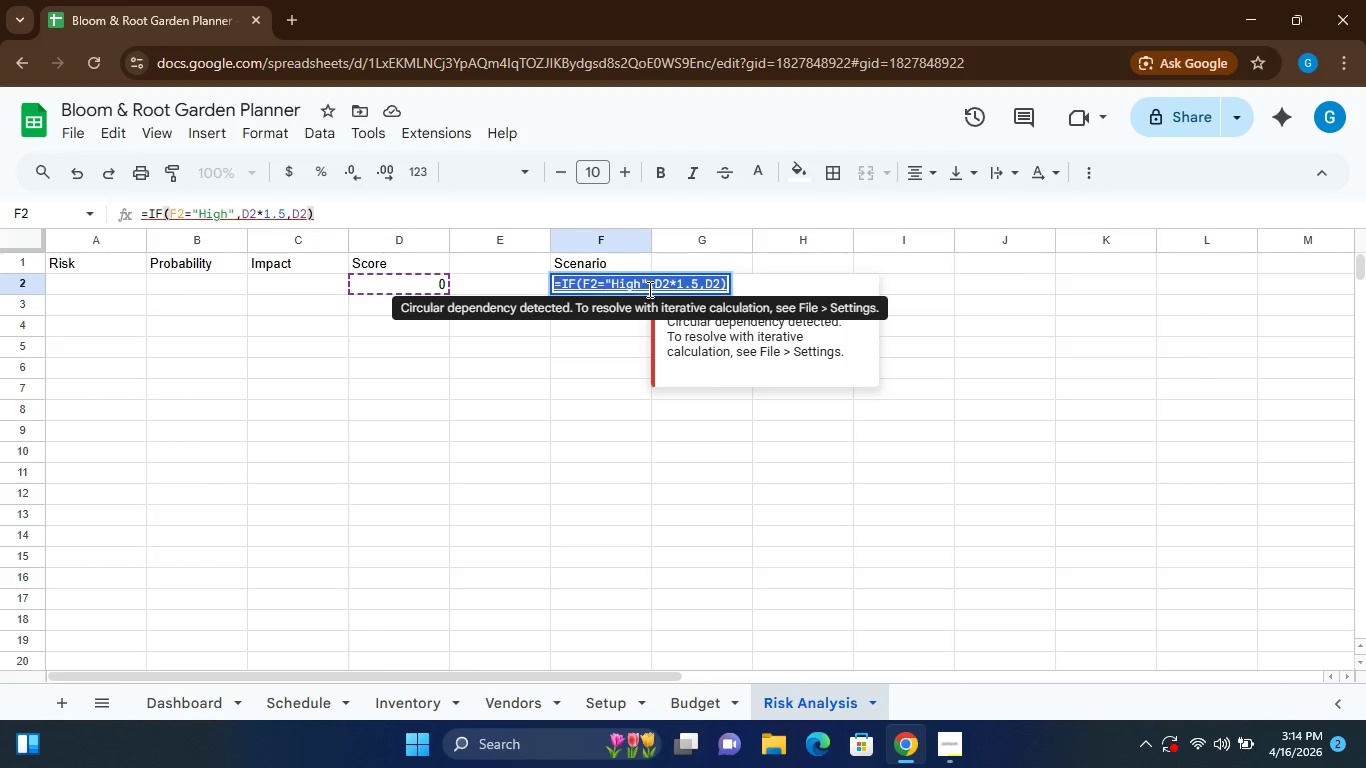 
key(Backspace)
type(Low)
 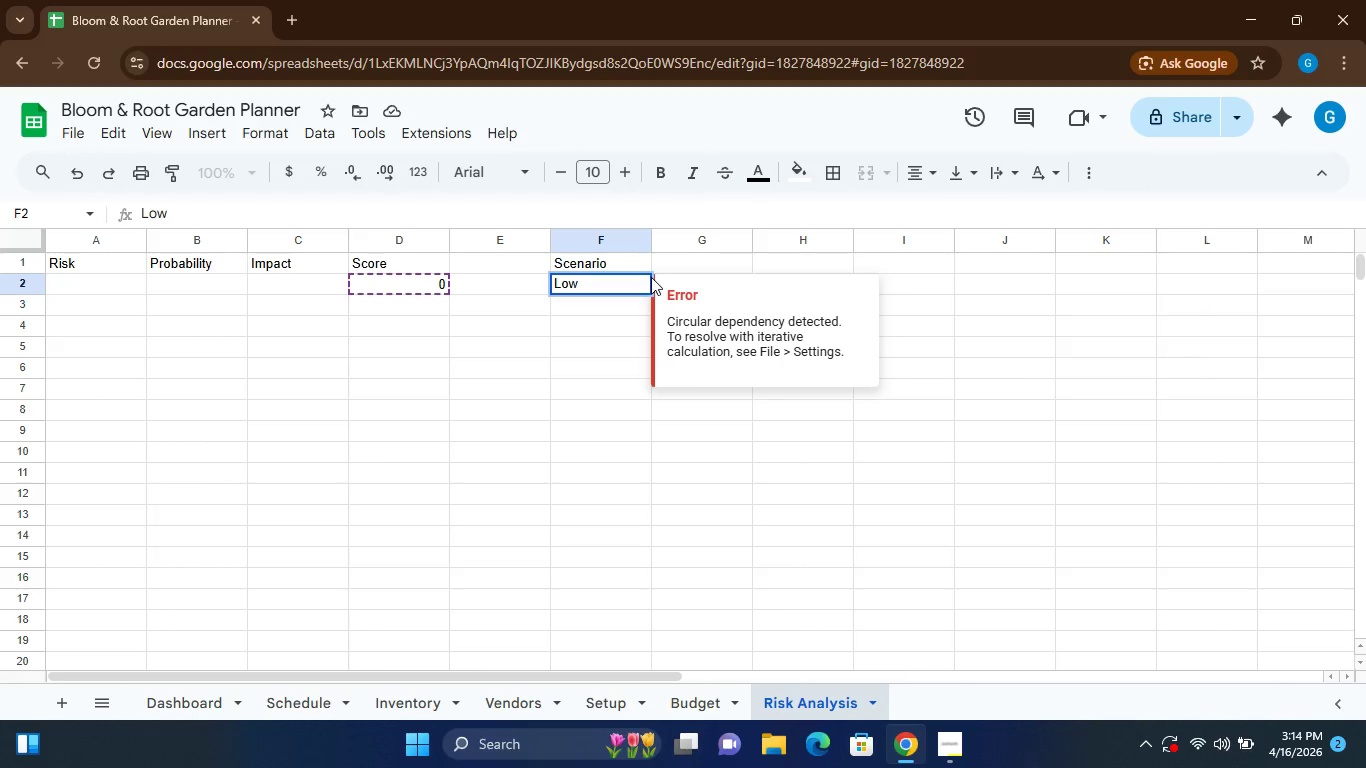 
key(Enter)
 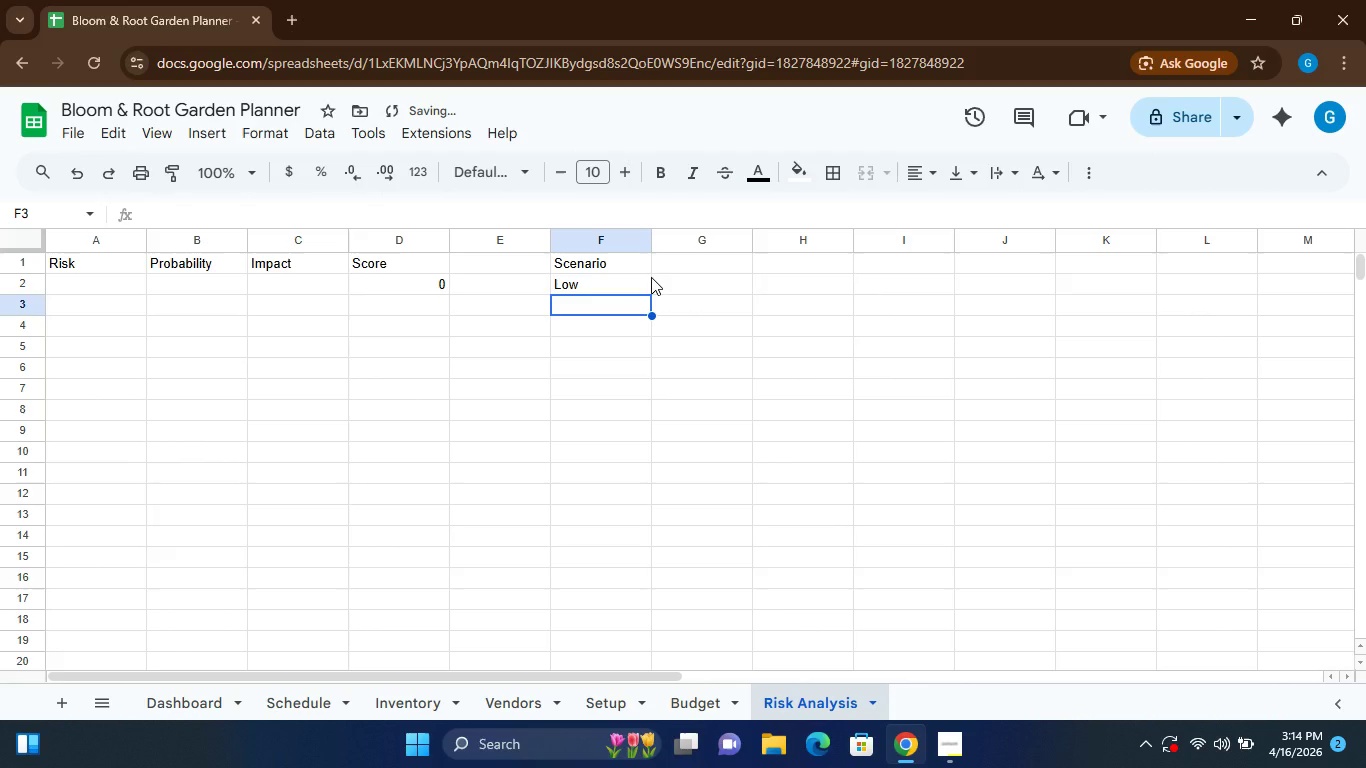 
type(Medium)
 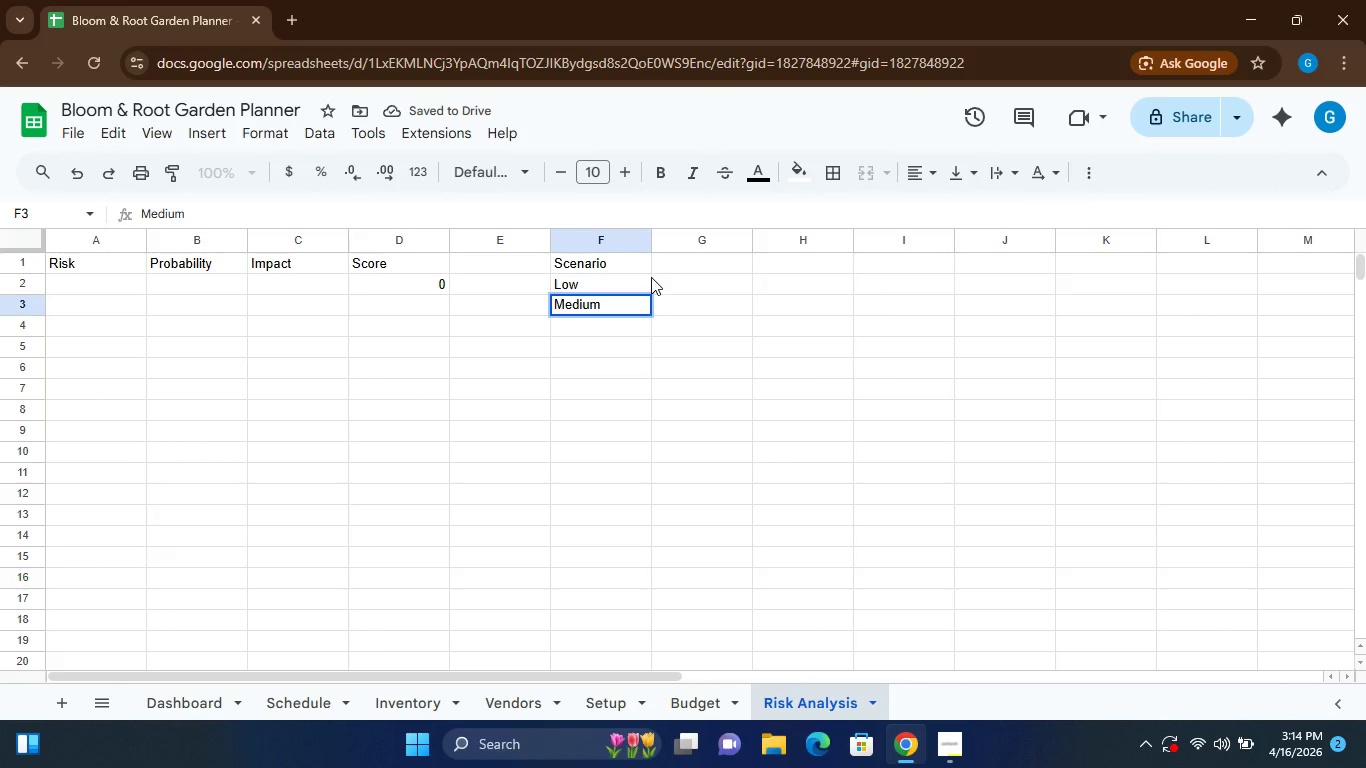 
key(Enter)
 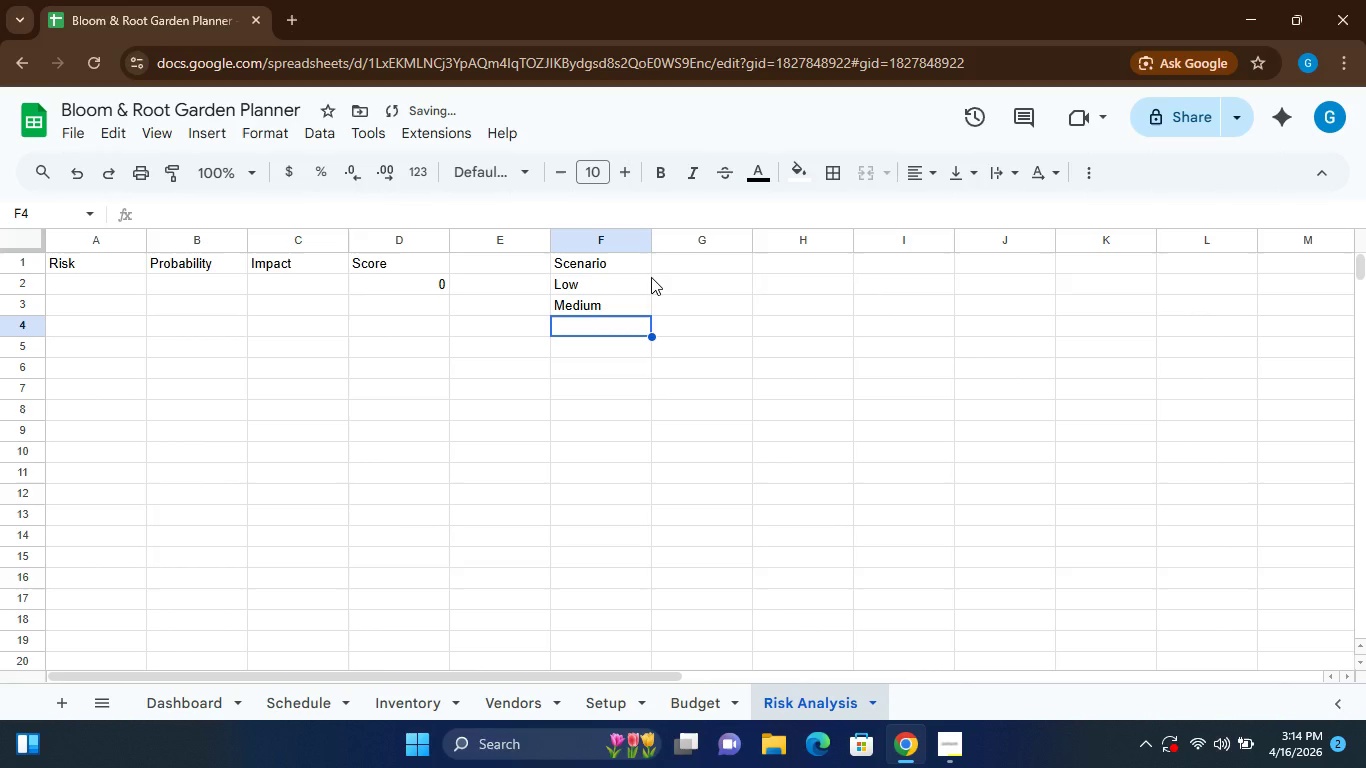 
type(High)
 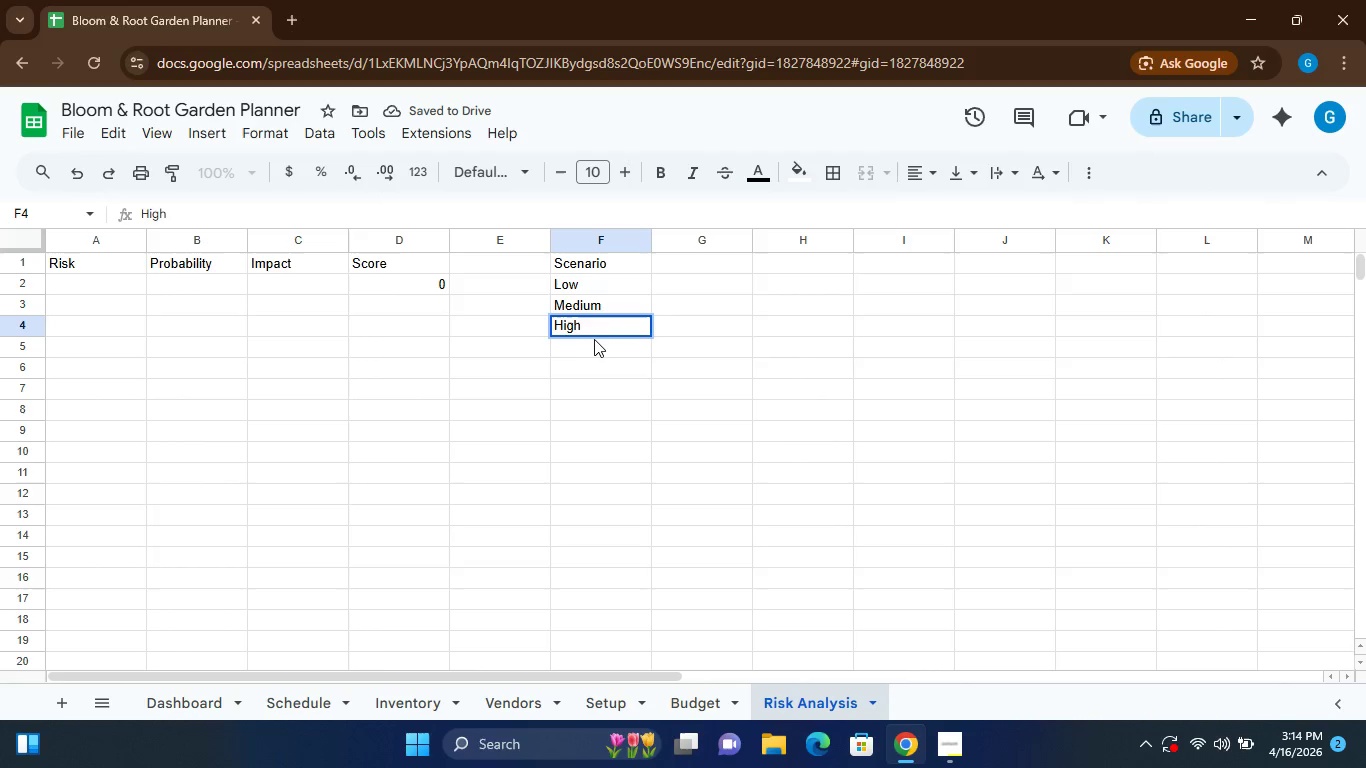 
left_click([588, 342])
 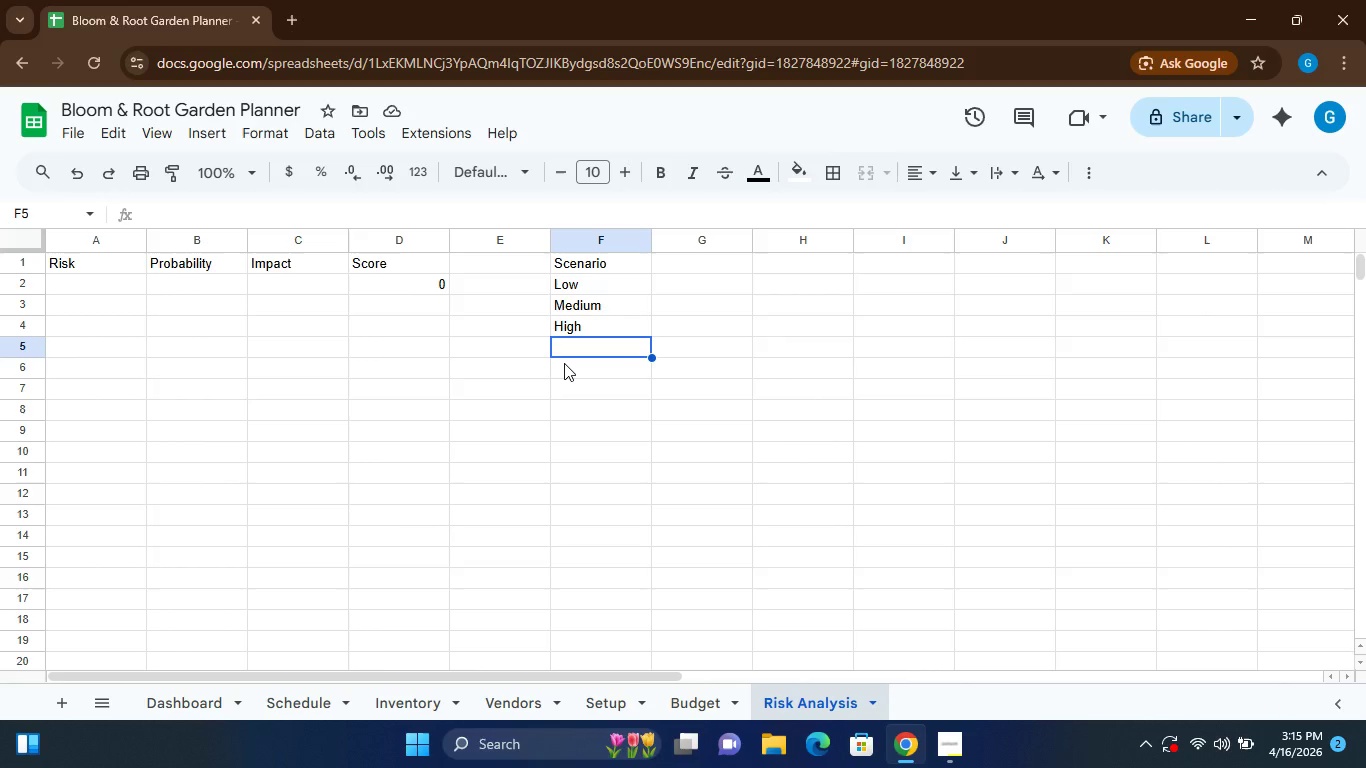 
wait(43.97)
 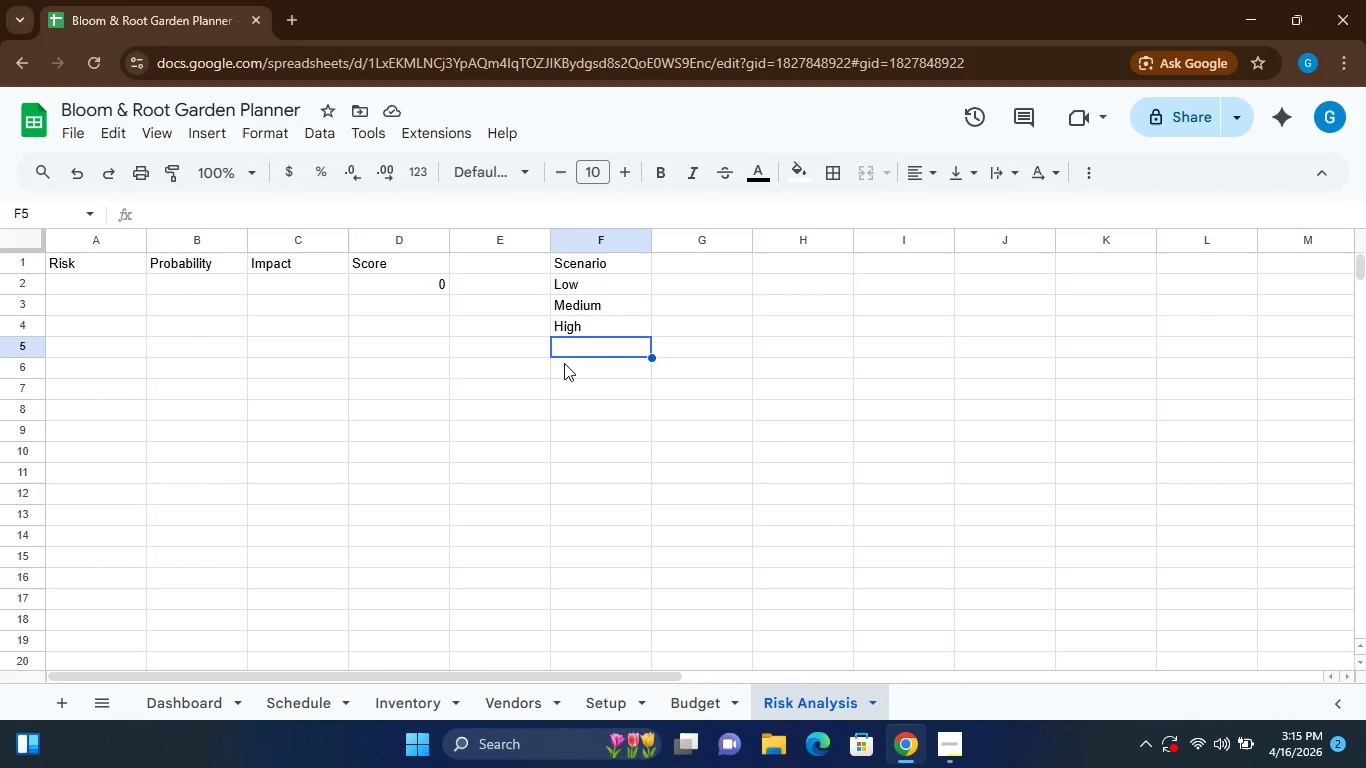 
left_click([587, 248])
 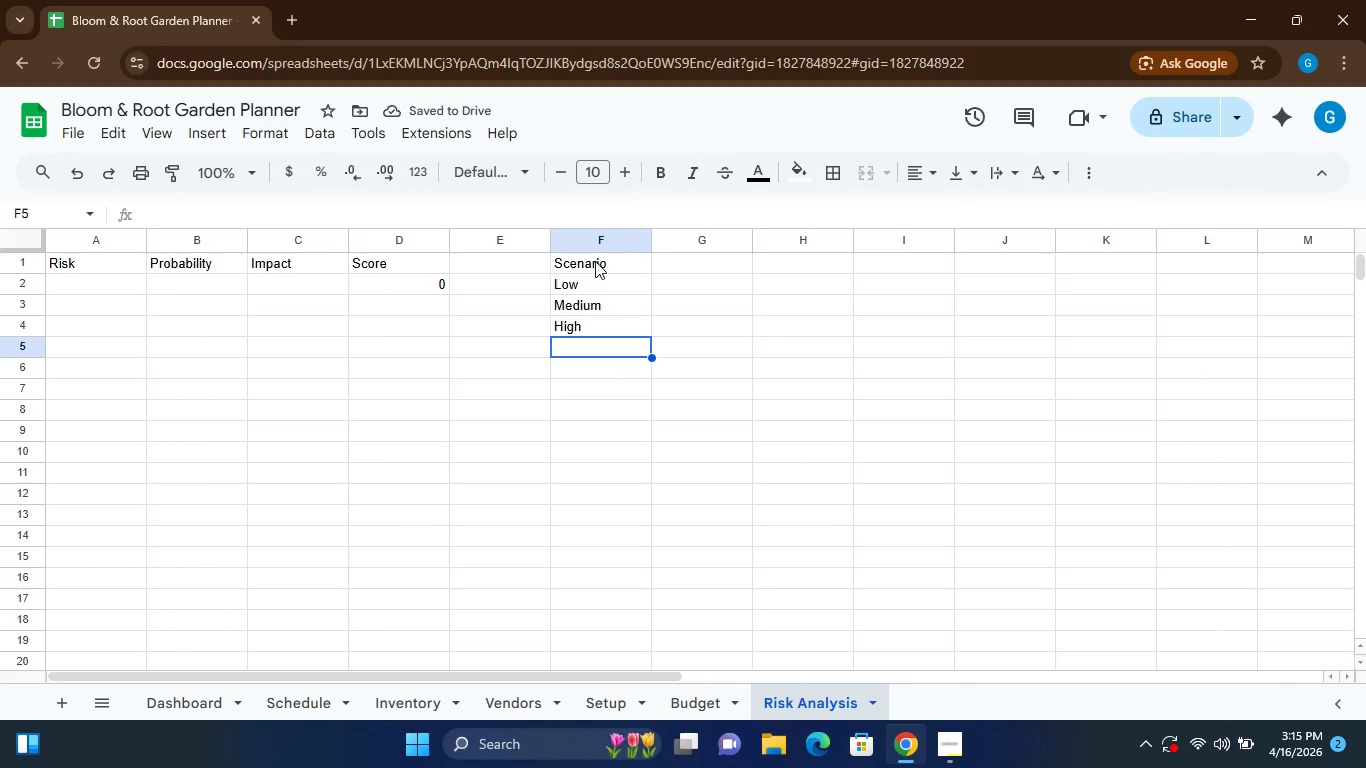 
left_click([578, 245])
 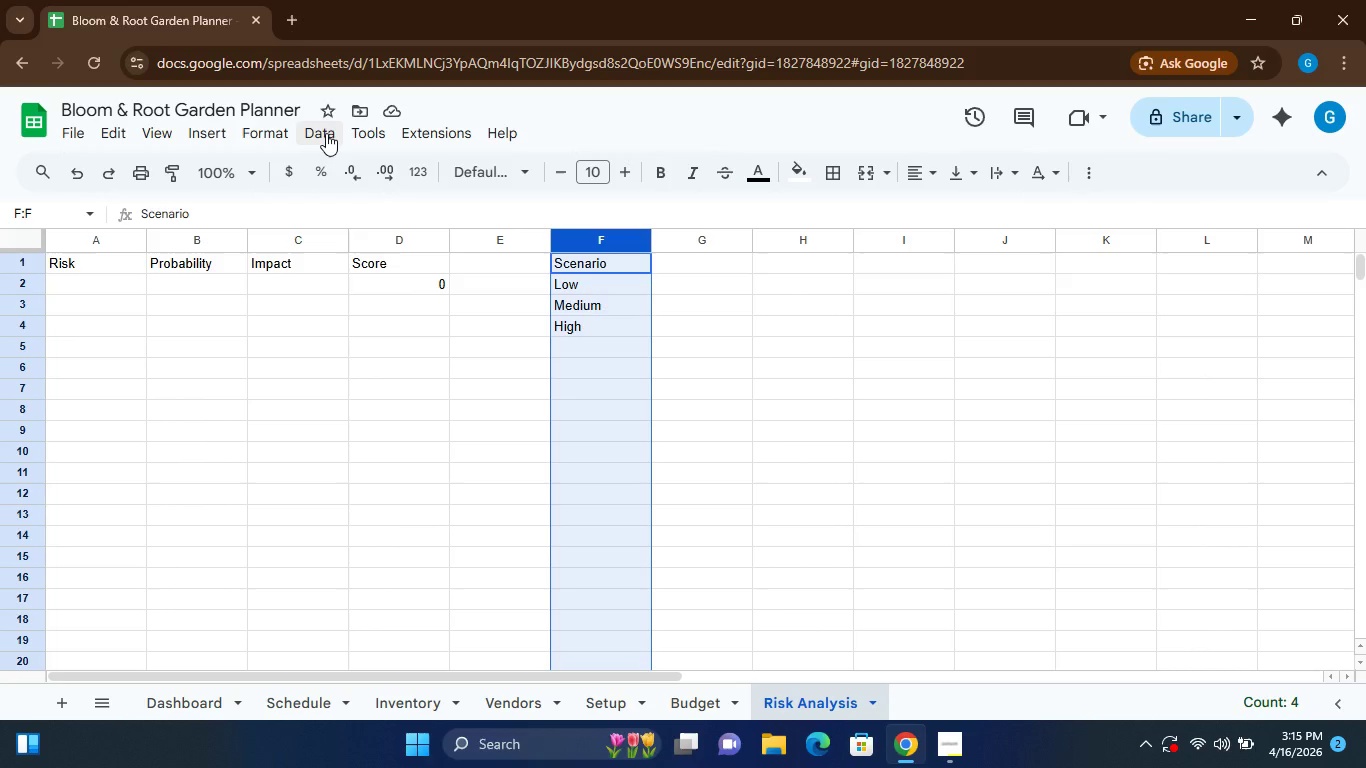 
left_click([282, 133])
 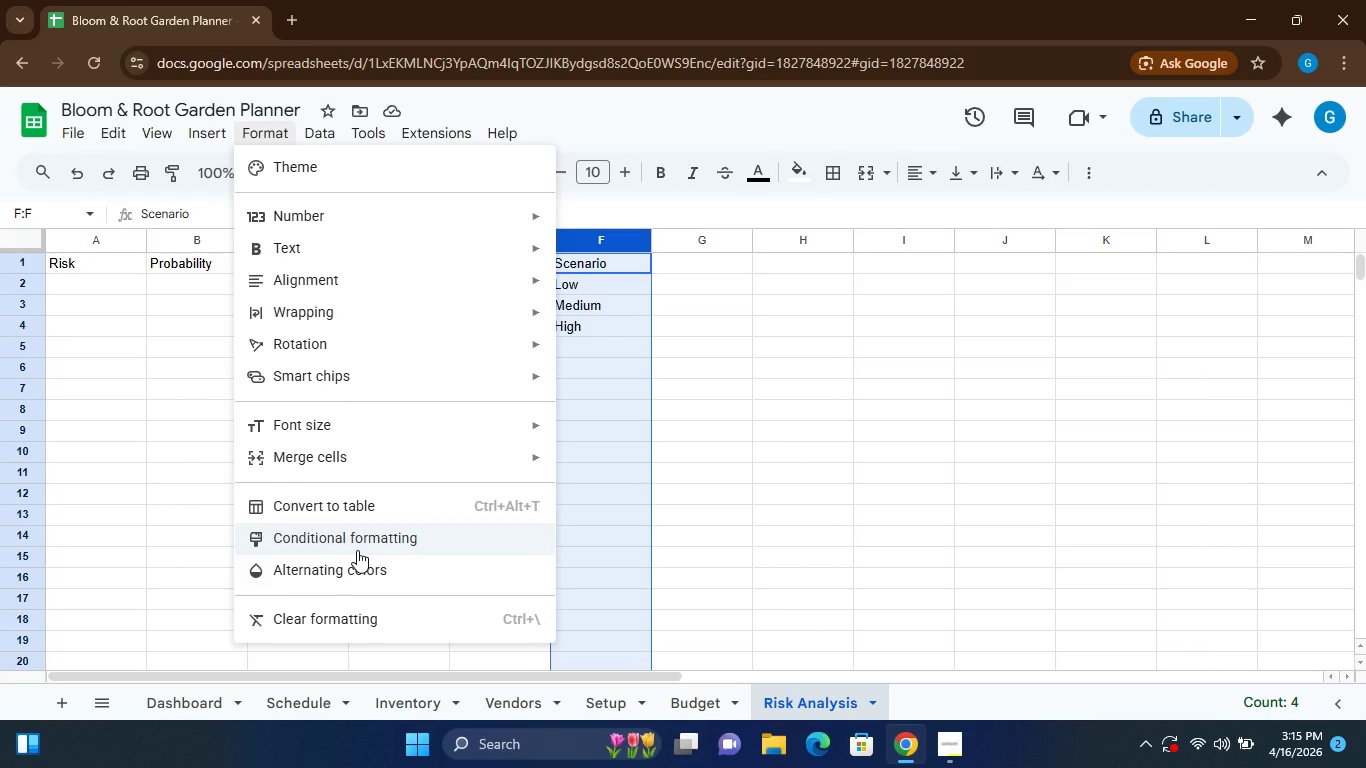 
left_click([354, 537])
 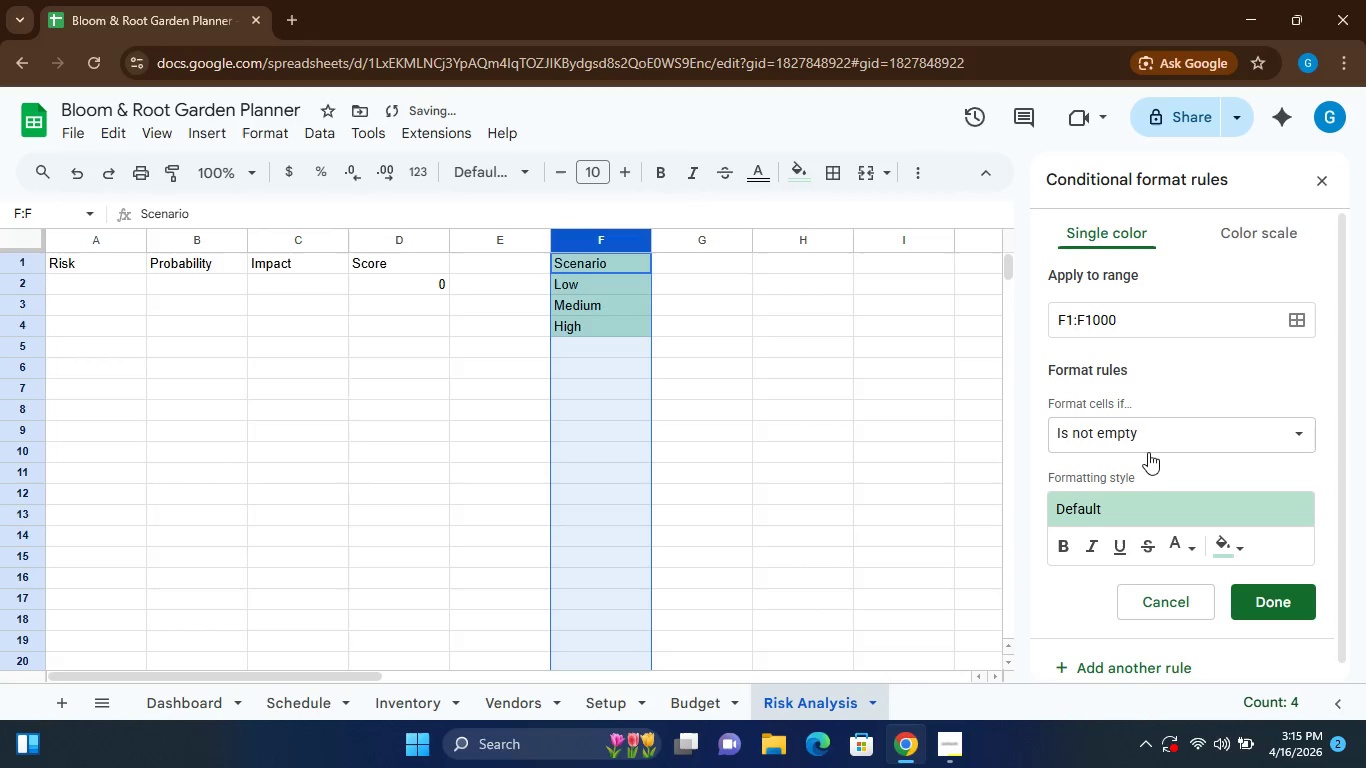 
left_click([1138, 436])
 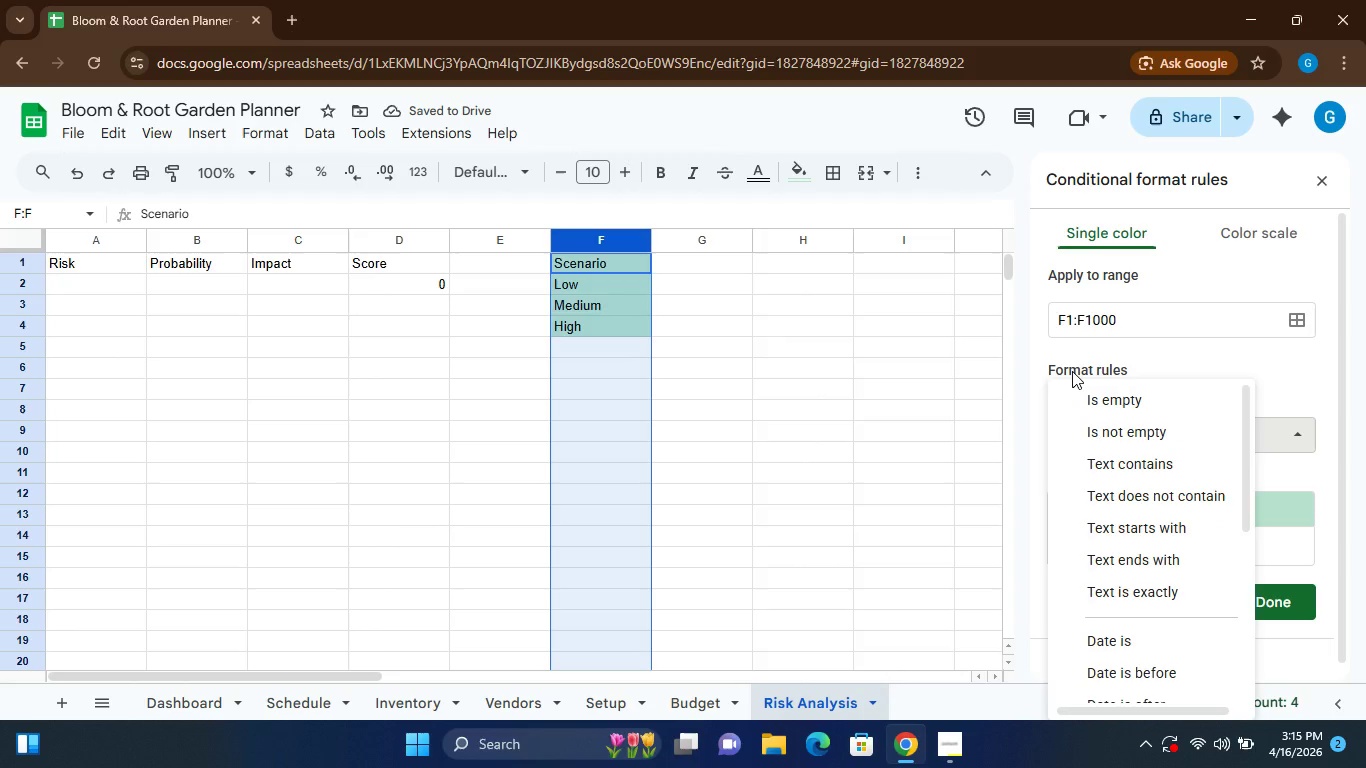 
left_click([1072, 371])
 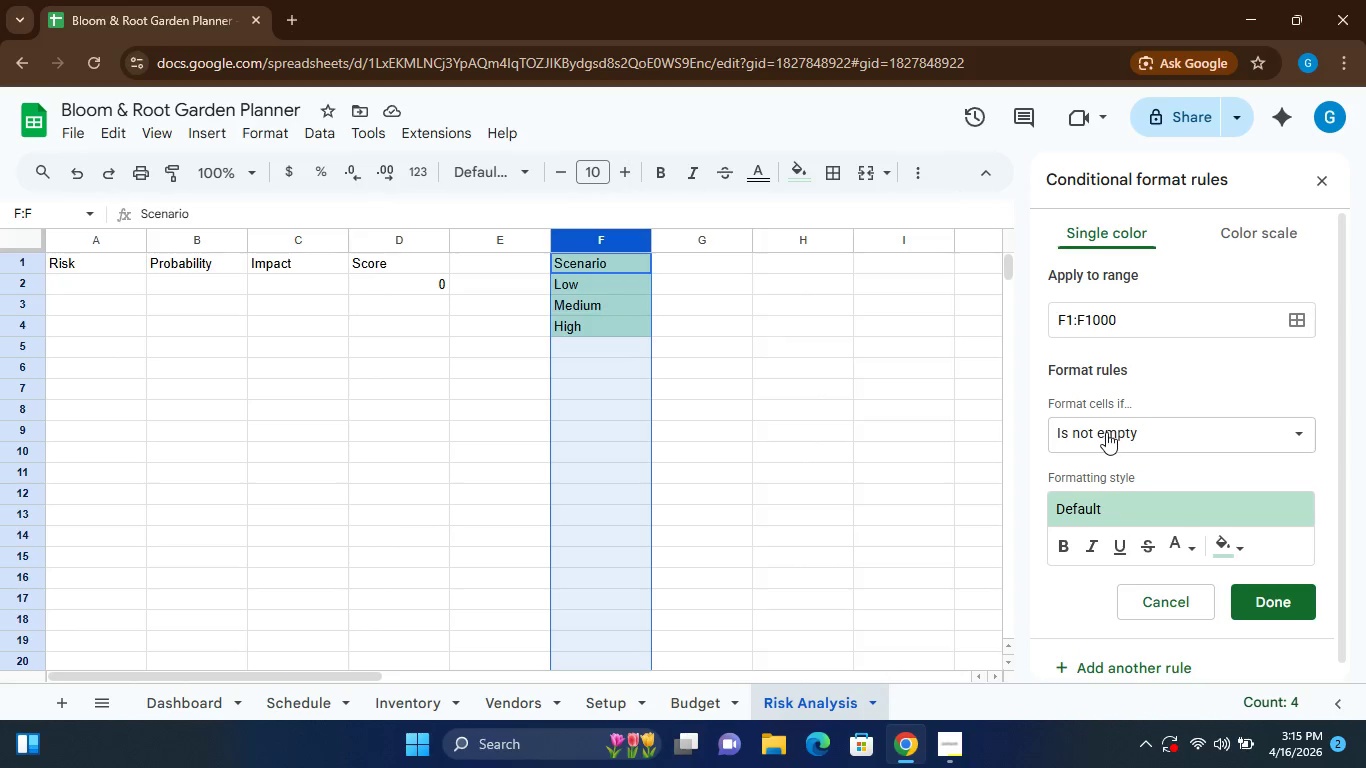 
left_click([1106, 432])
 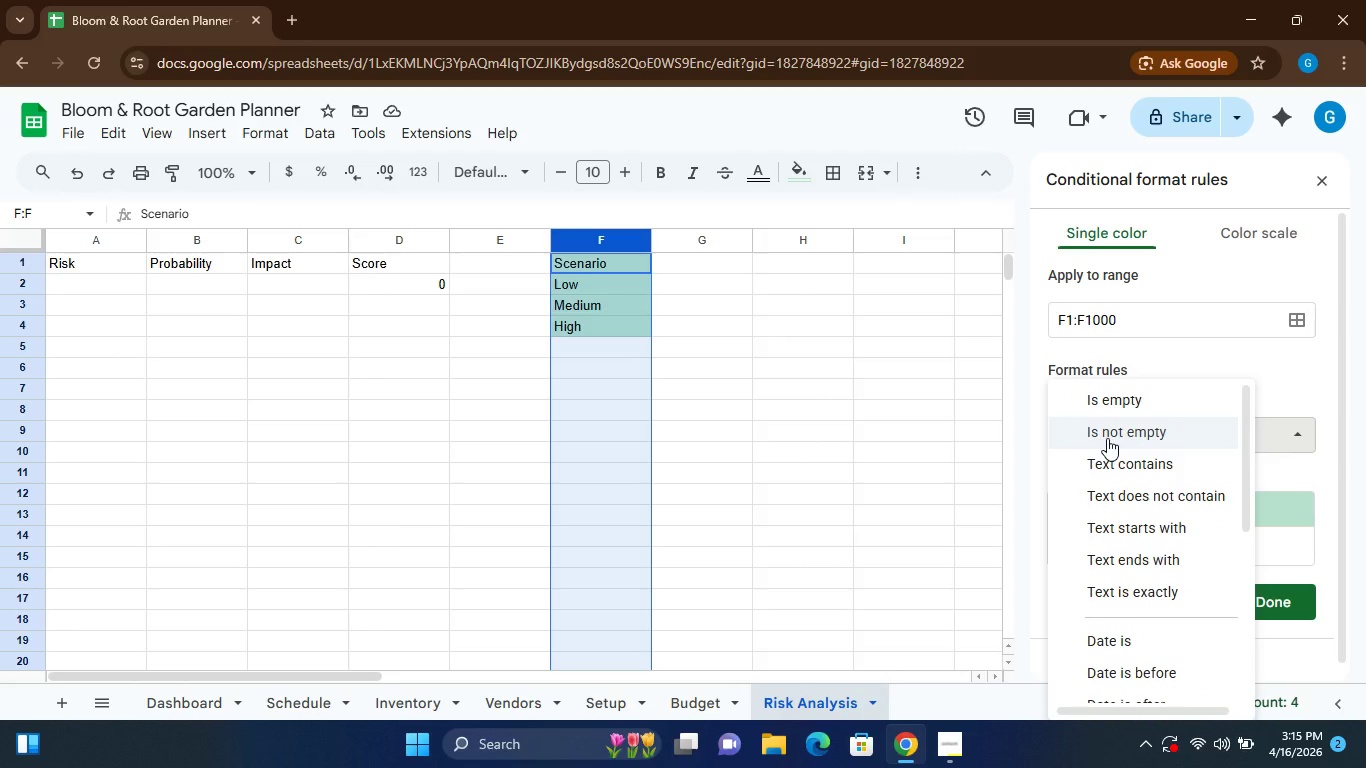 
wait(10.48)
 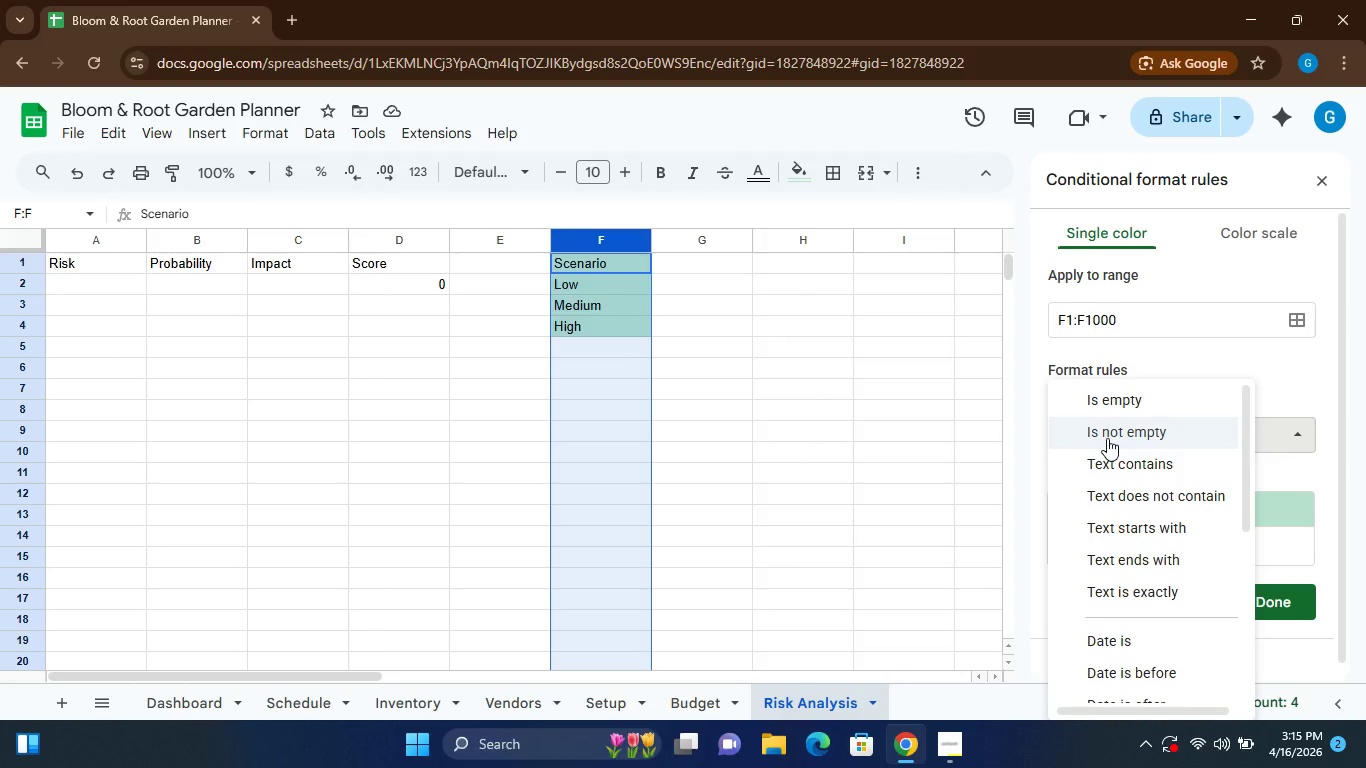 
left_click([1111, 675])
 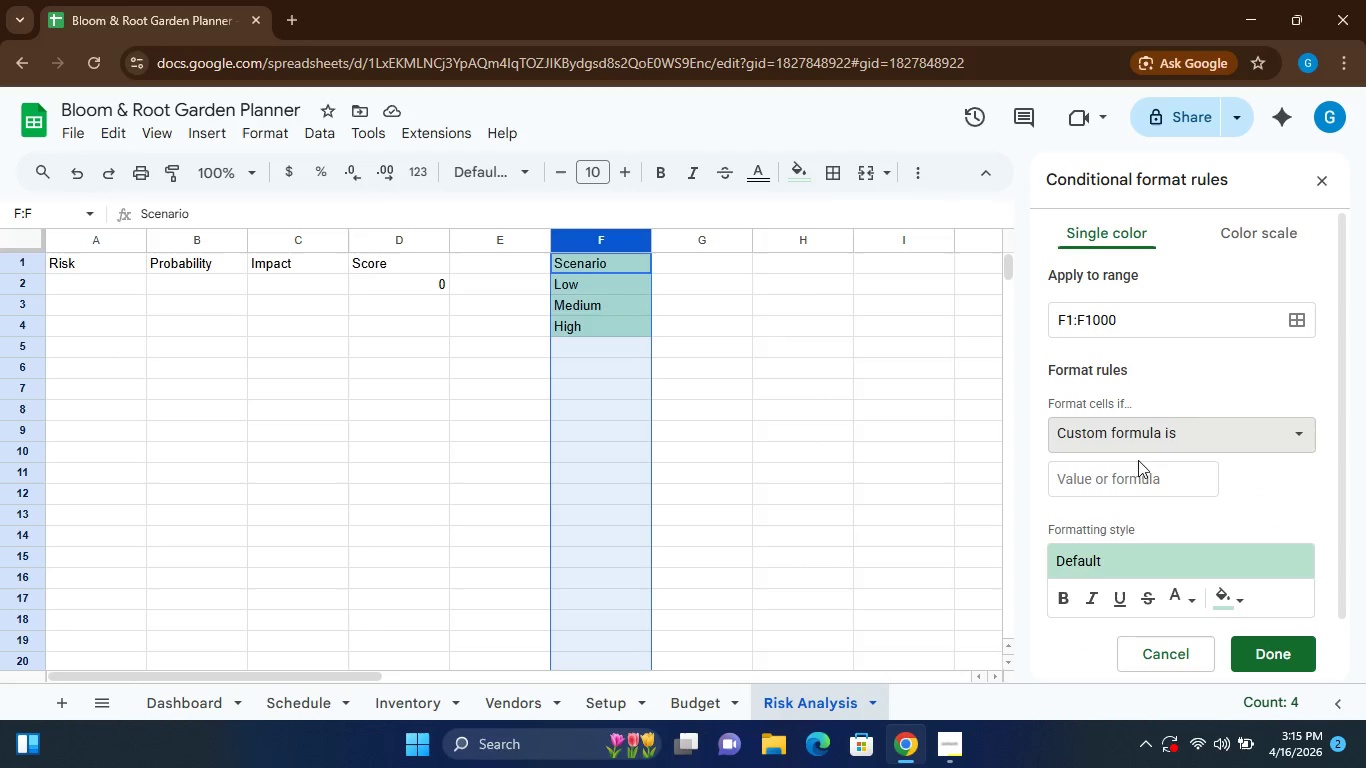 
left_click([1131, 477])
 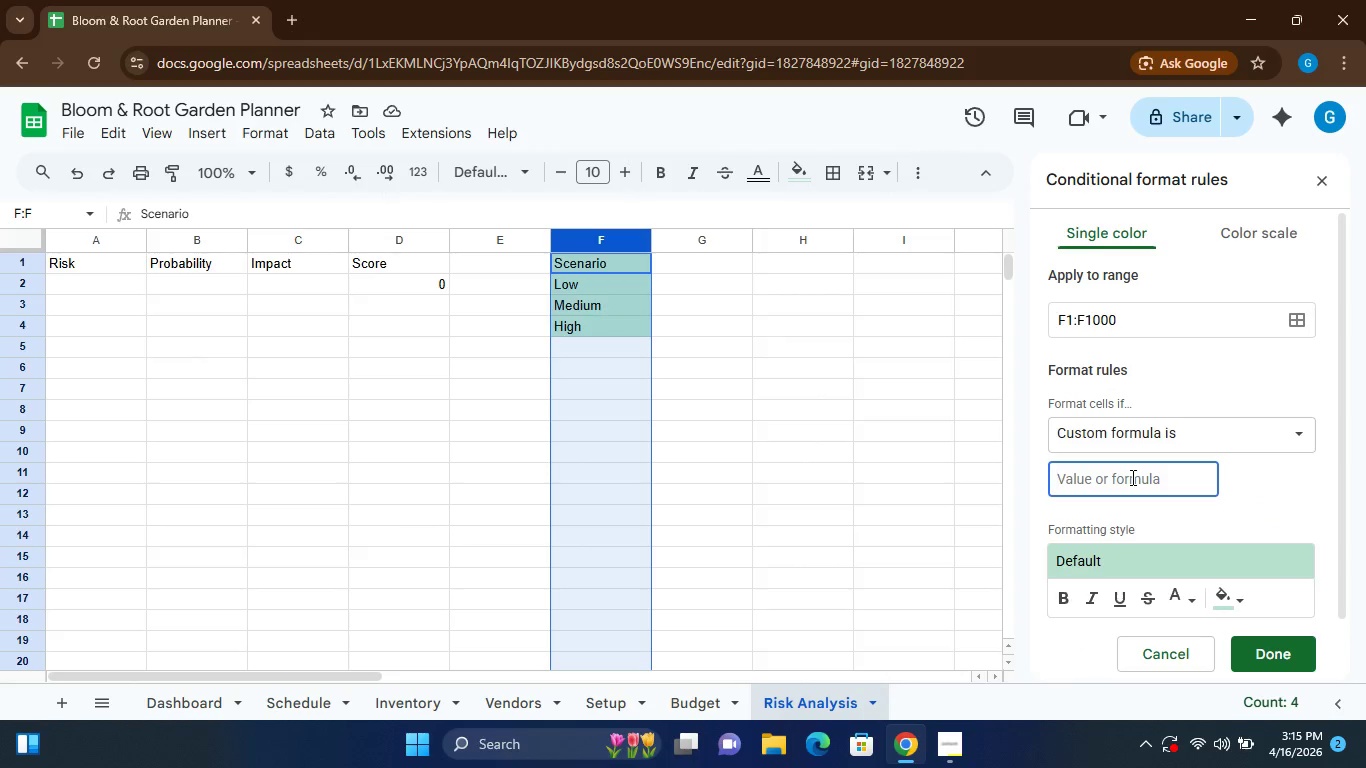 
key(Equal)
 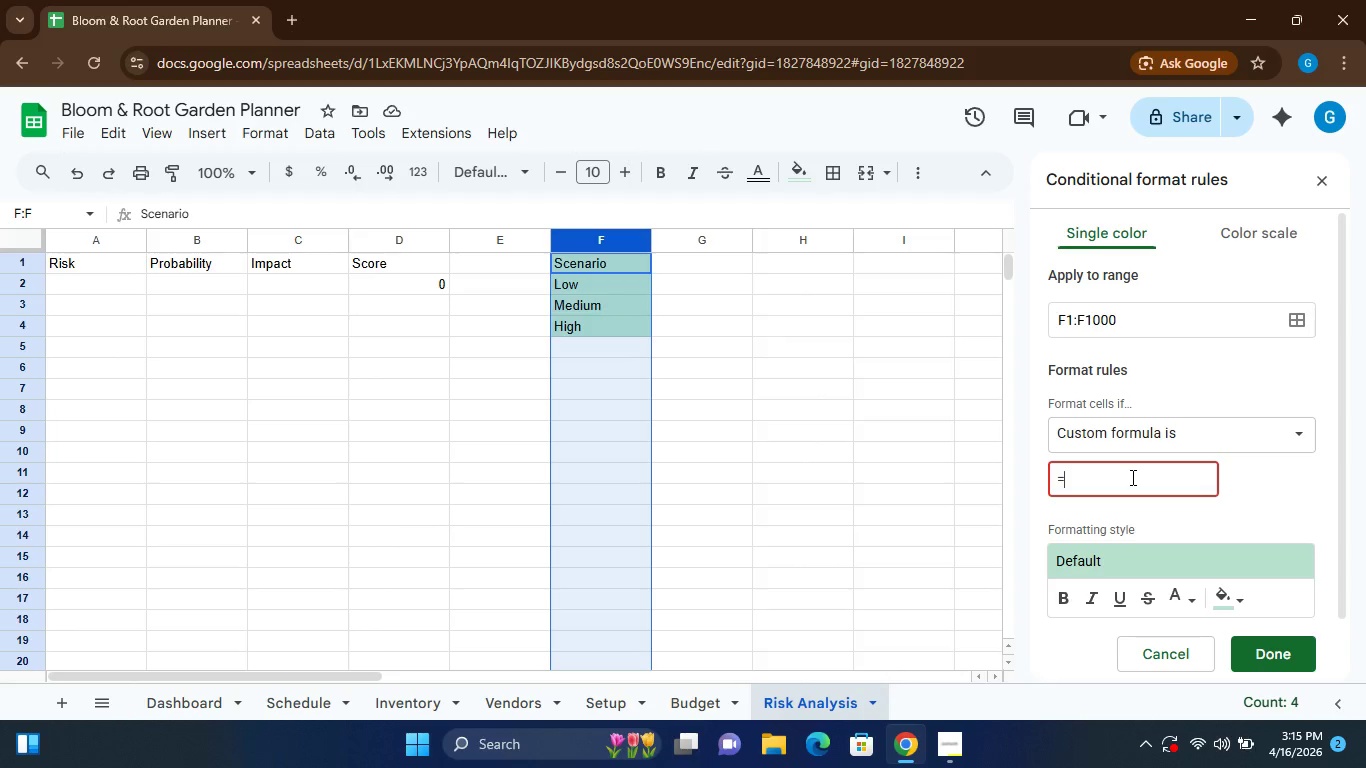 
key(Backspace)
 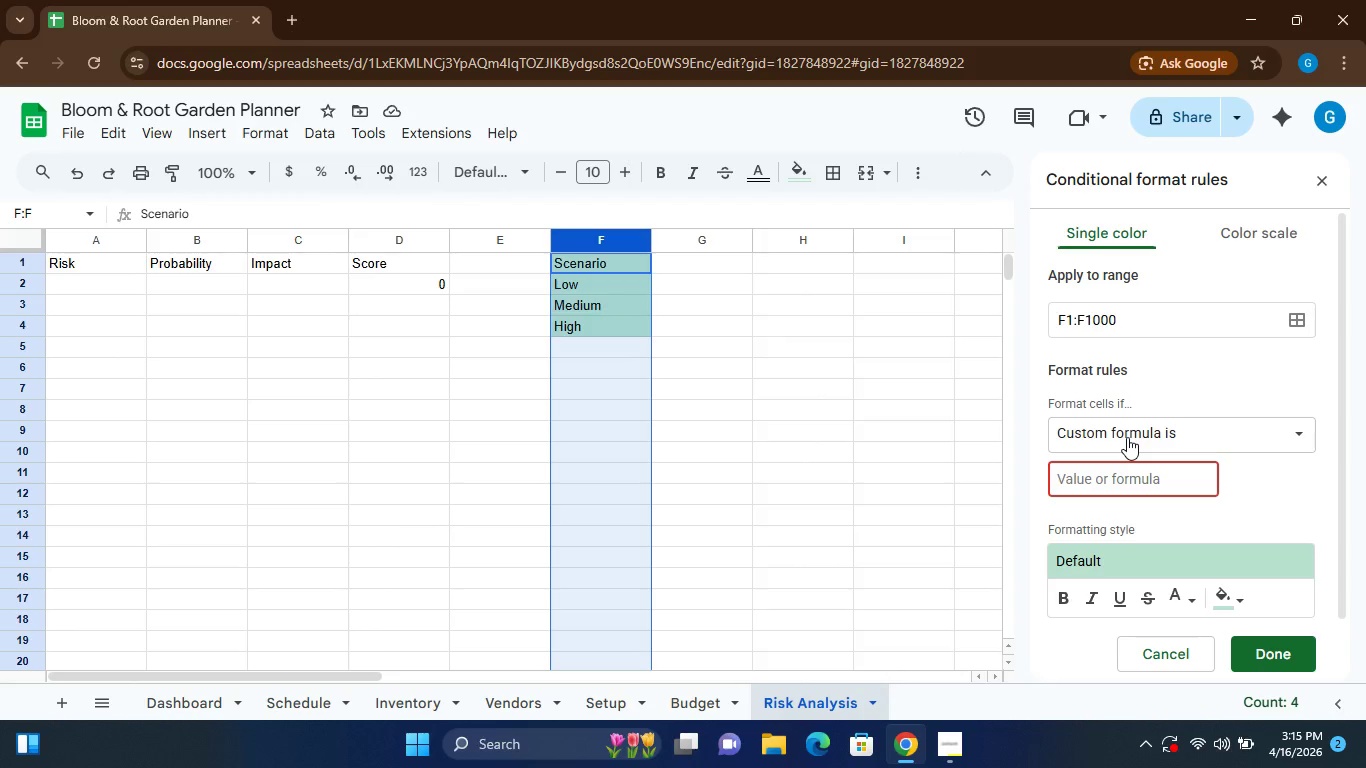 
left_click([1269, 437])
 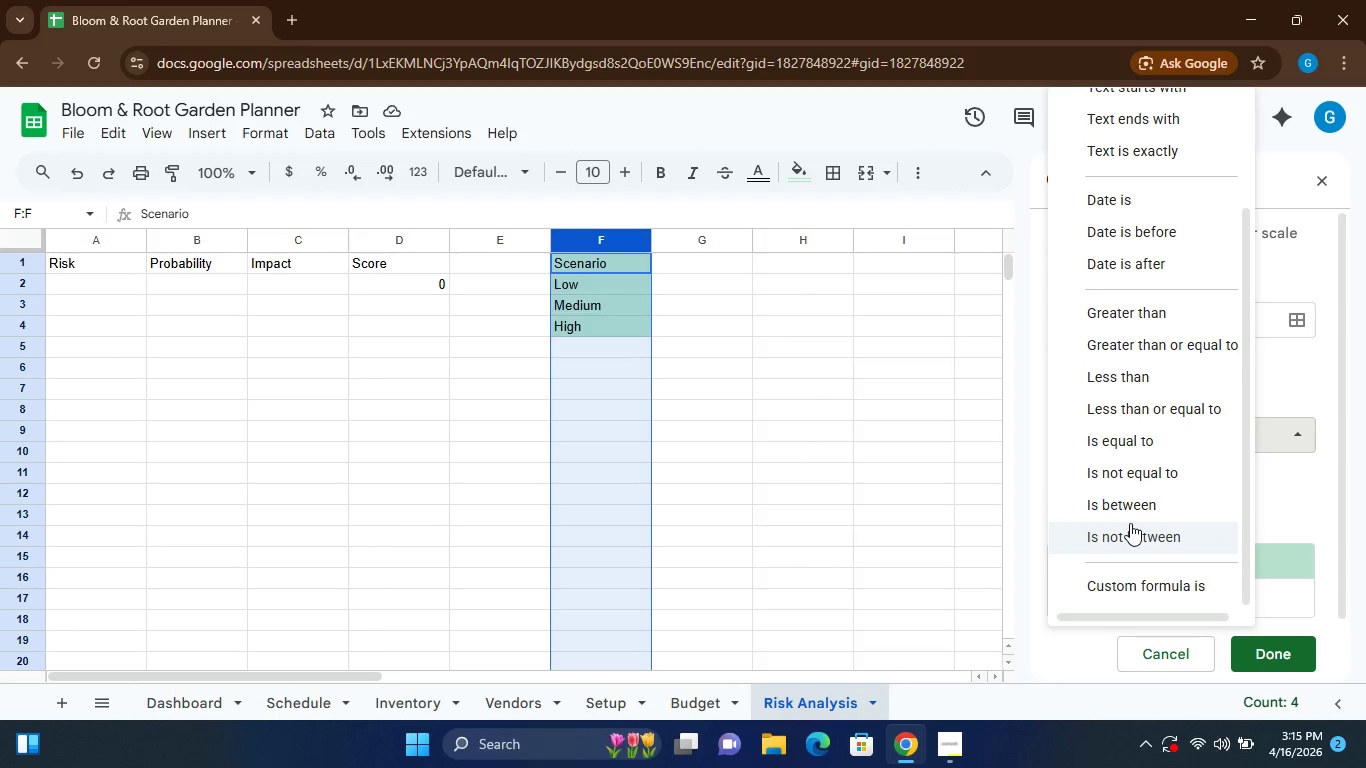 
wait(6.95)
 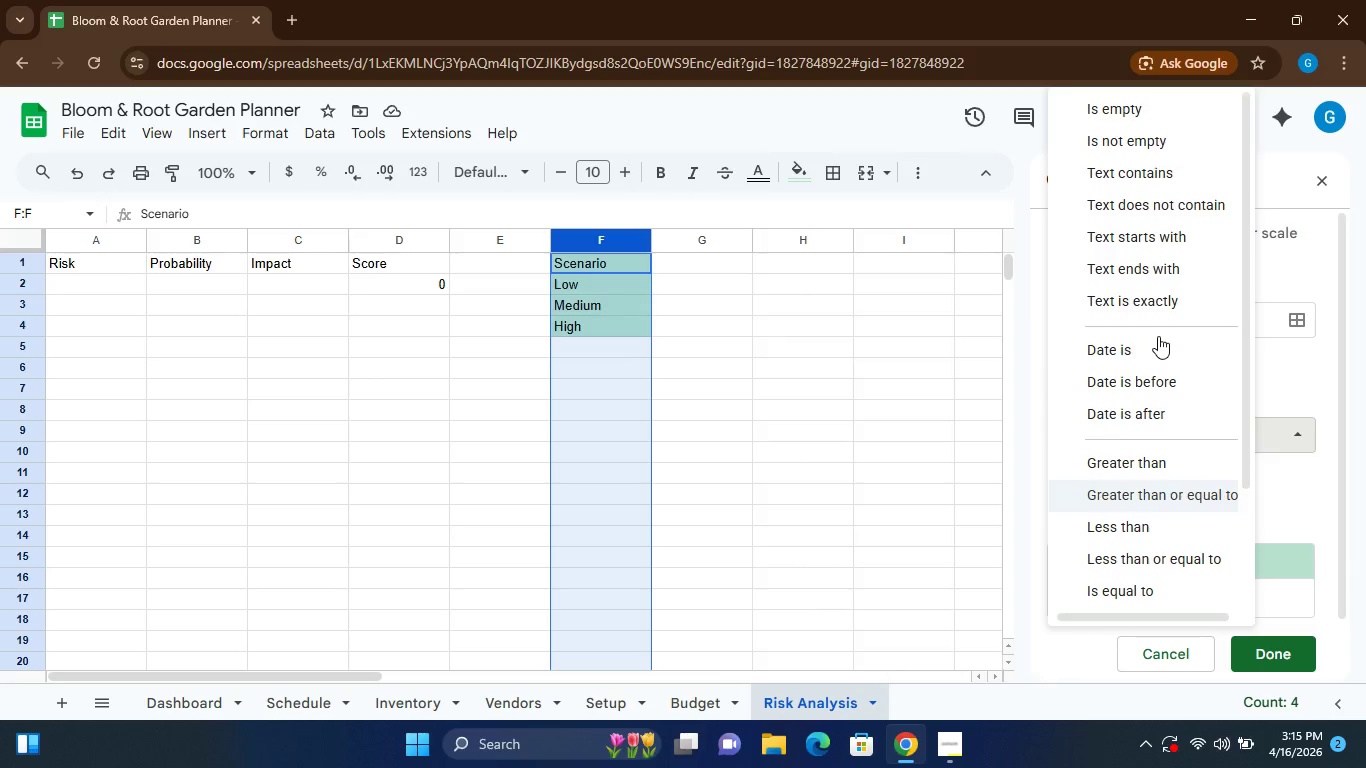 
left_click([1130, 588])
 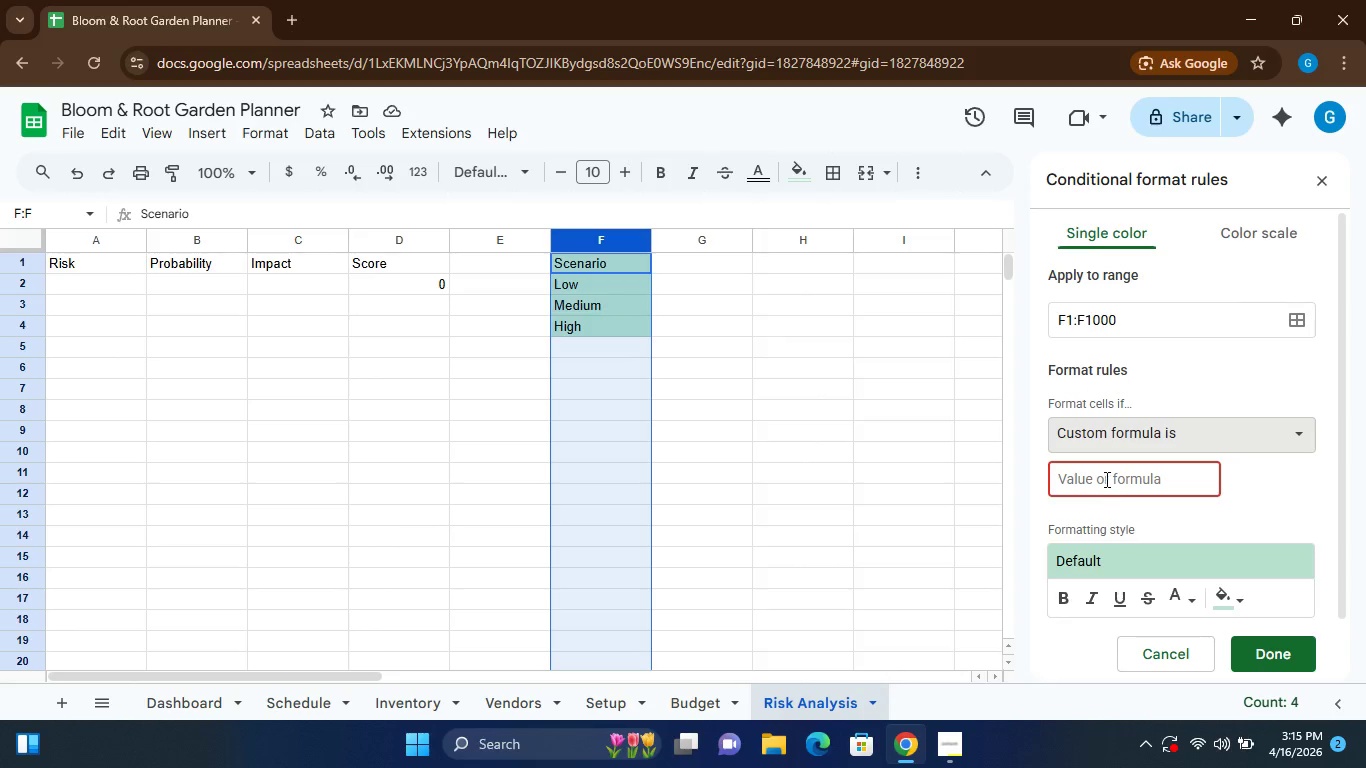 
left_click([1104, 477])
 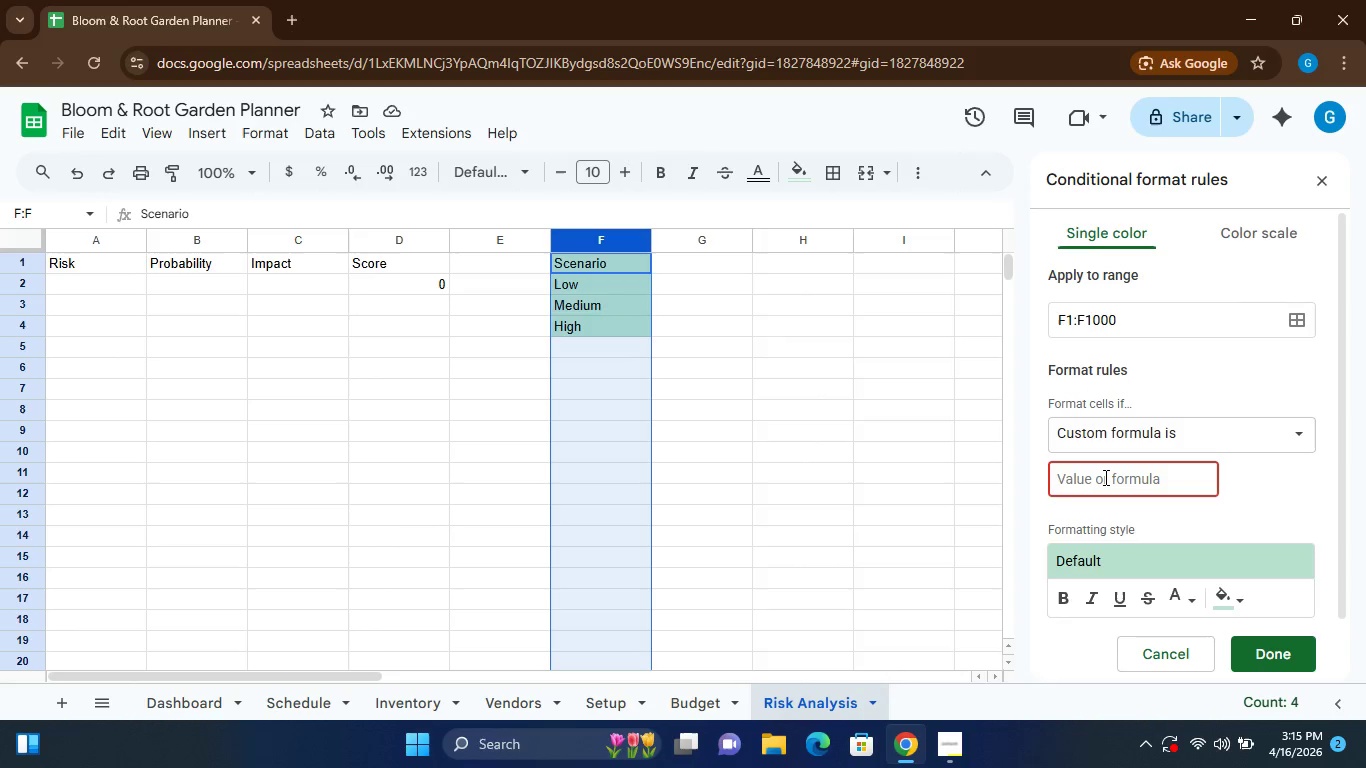 
type(+)
key(Backspace)
type(=IF())
 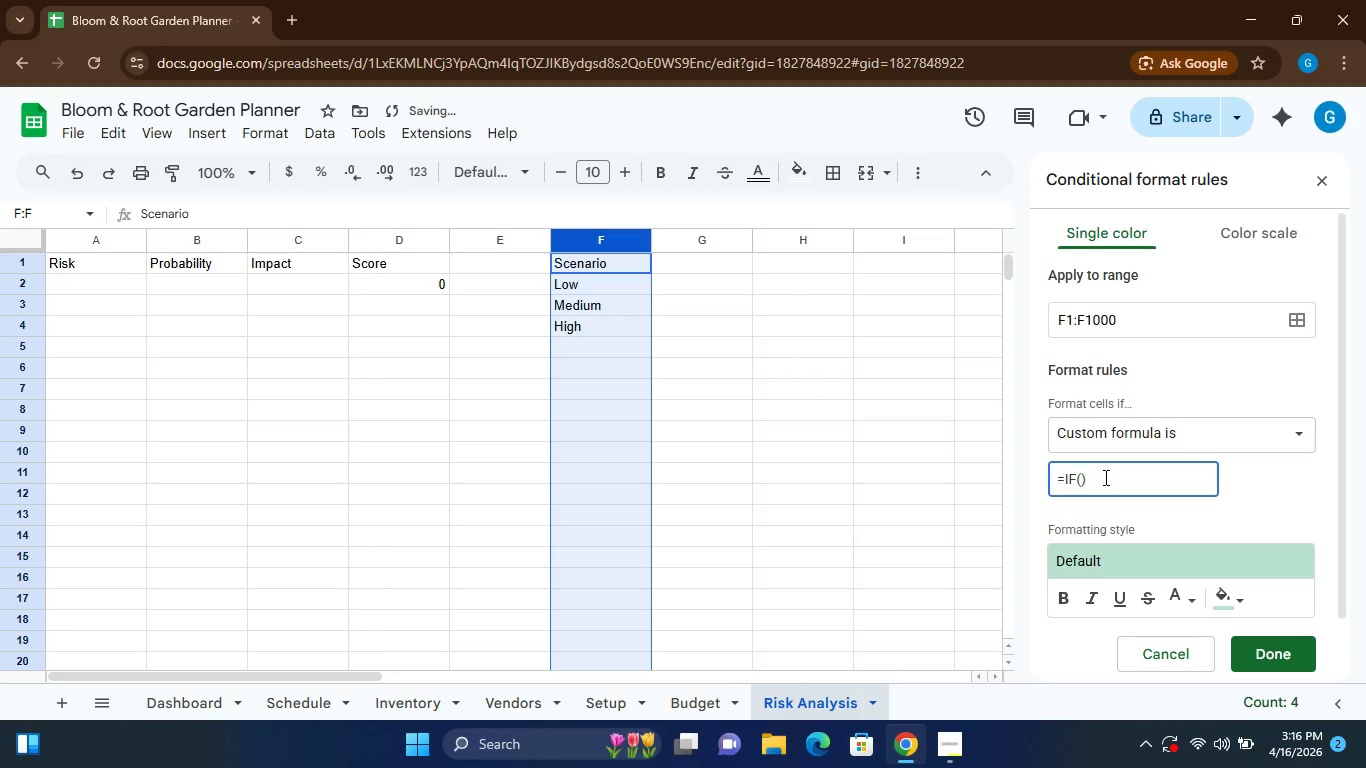 
key(ArrowLeft)
 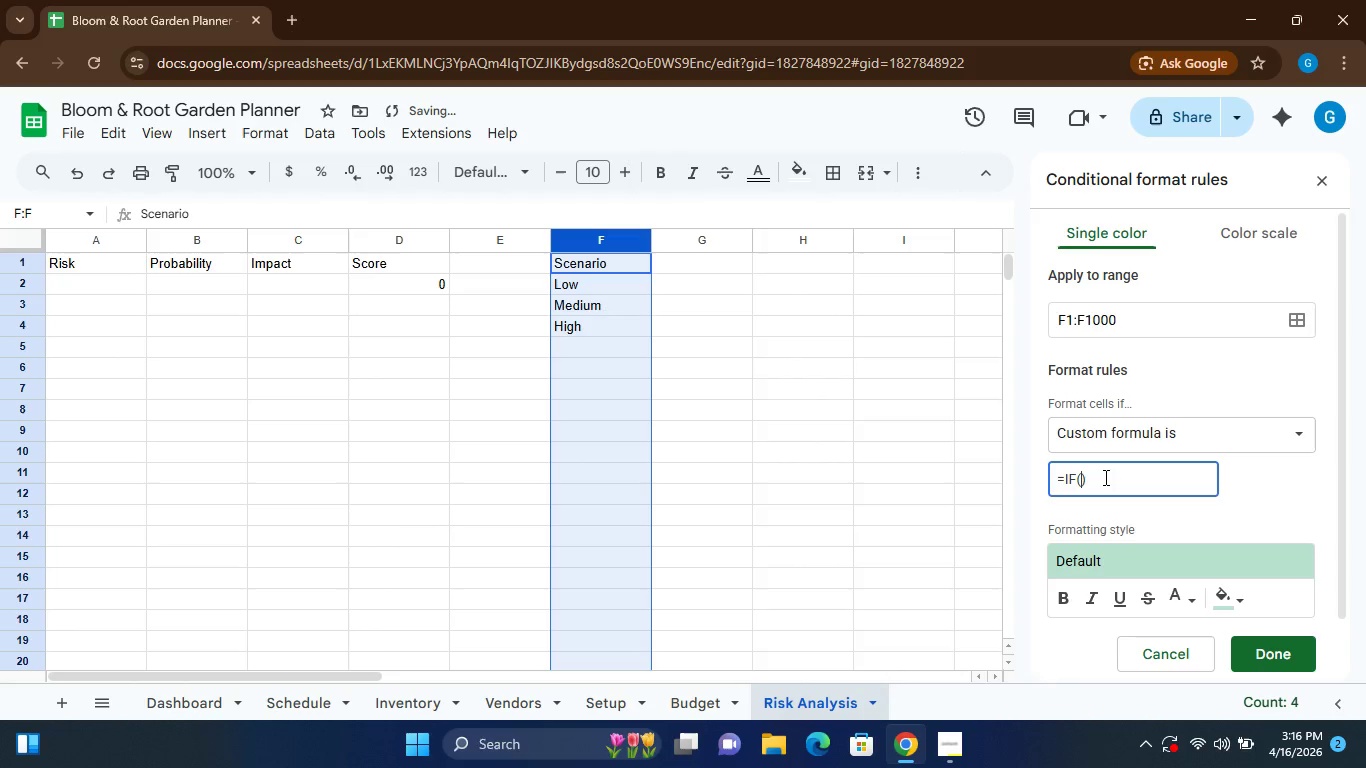 
type(F2="")
 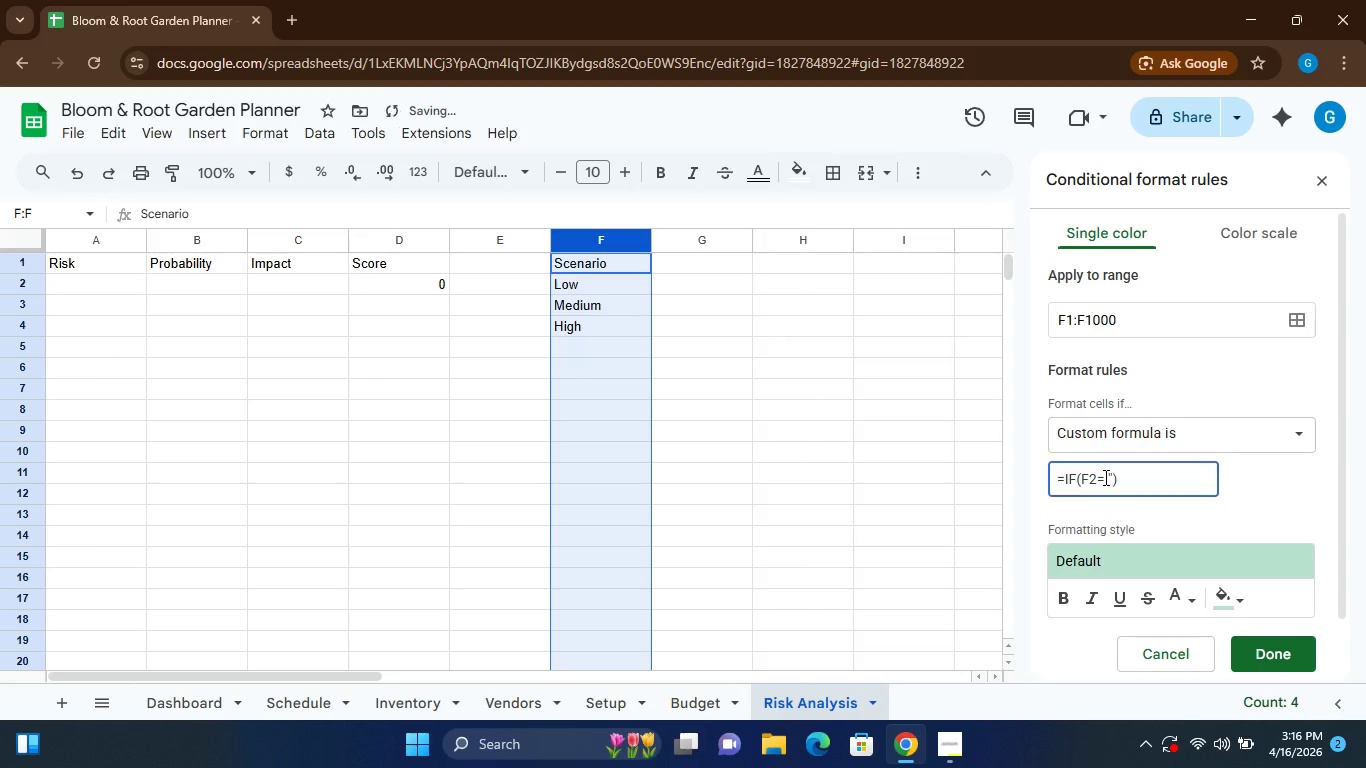 
key(ArrowLeft)
 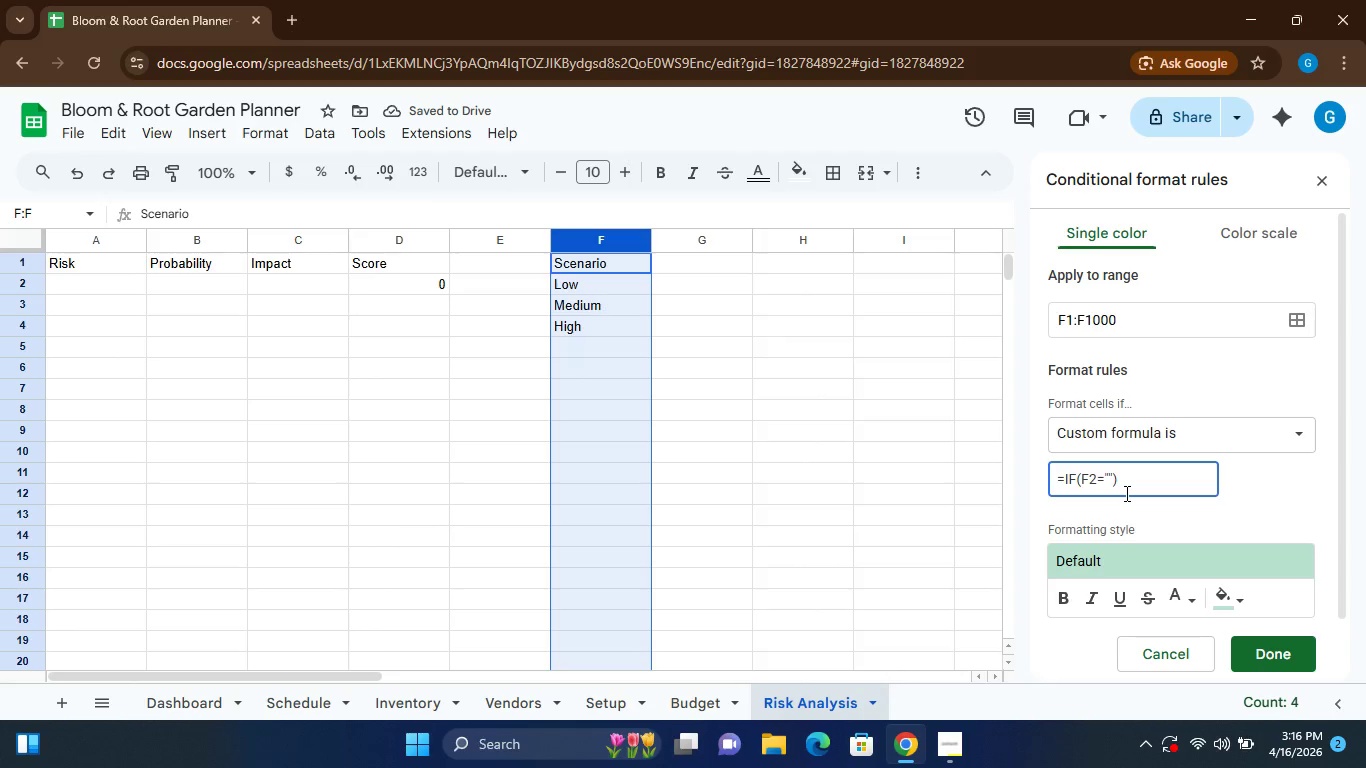 
type(High)
 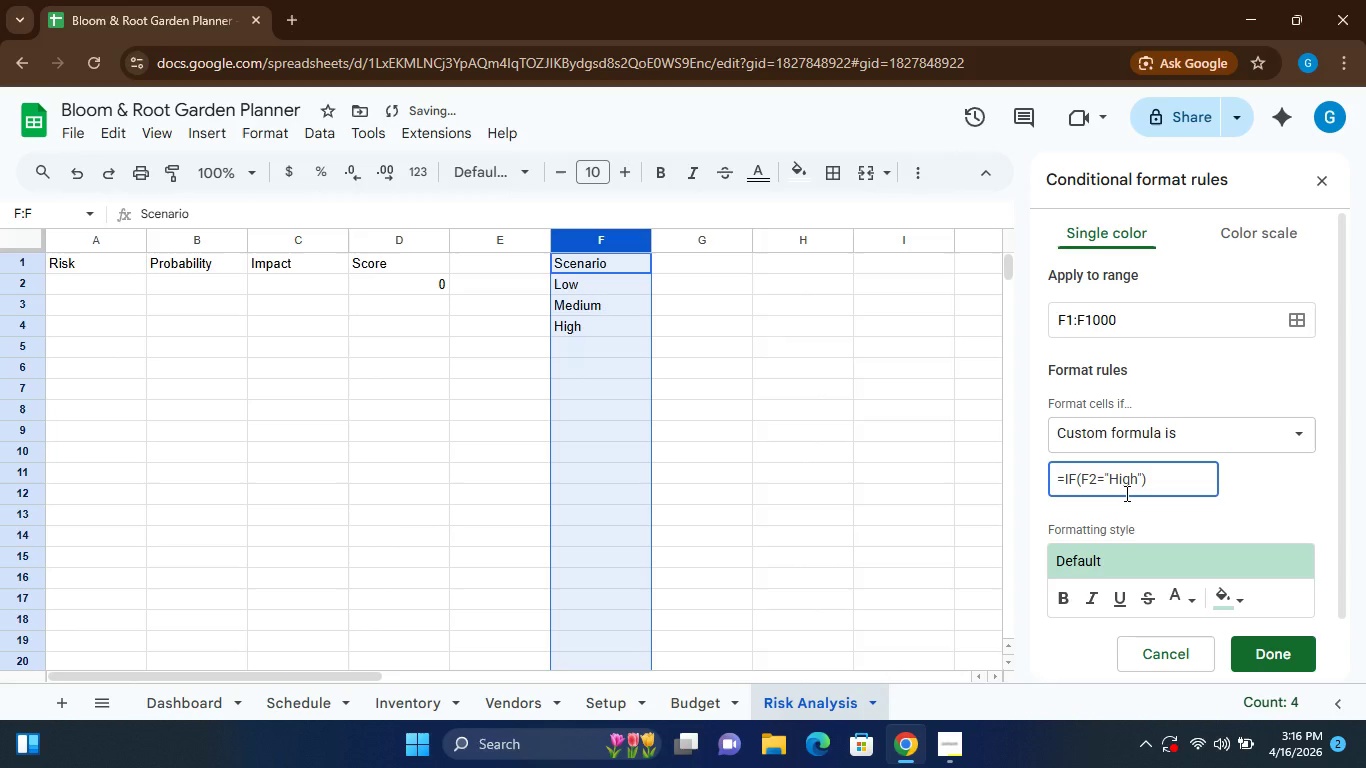 
key(ArrowRight)
 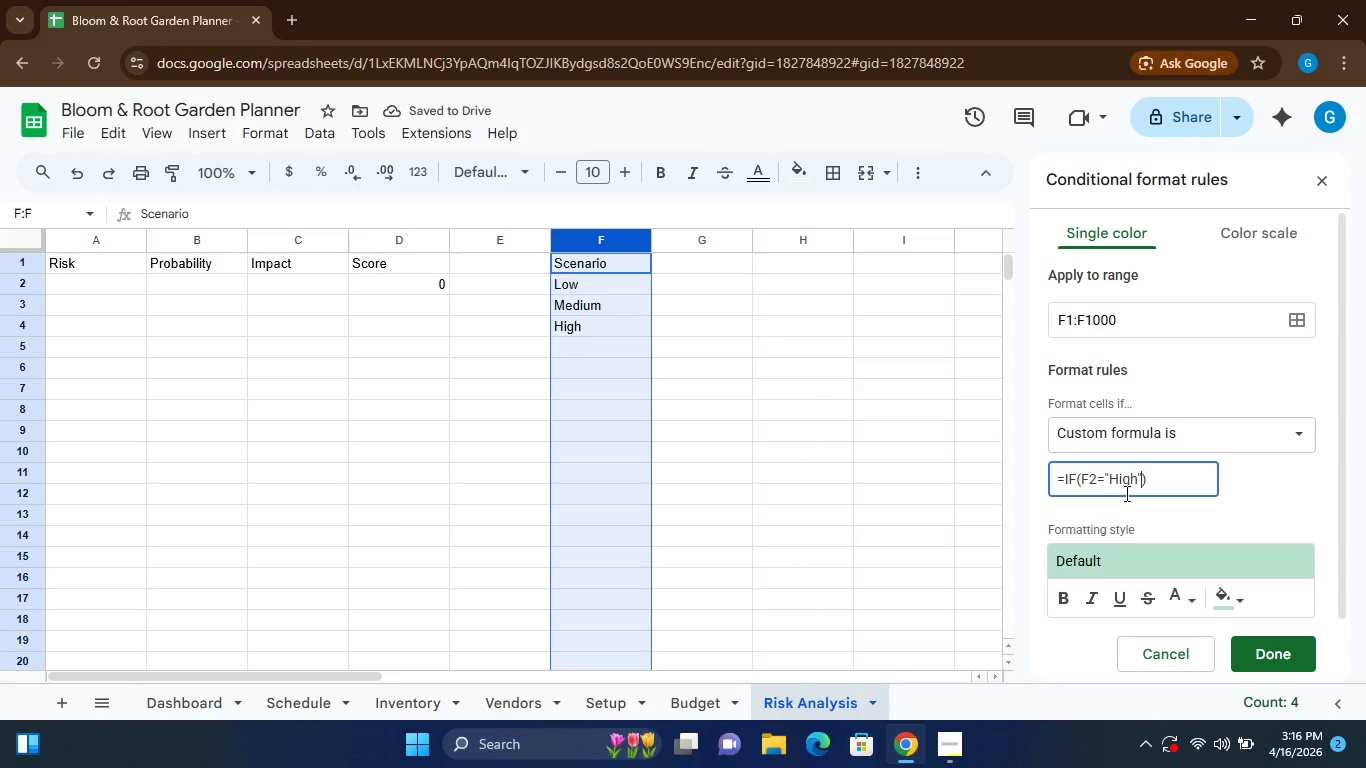 
type(,D2*1.5,D2)
 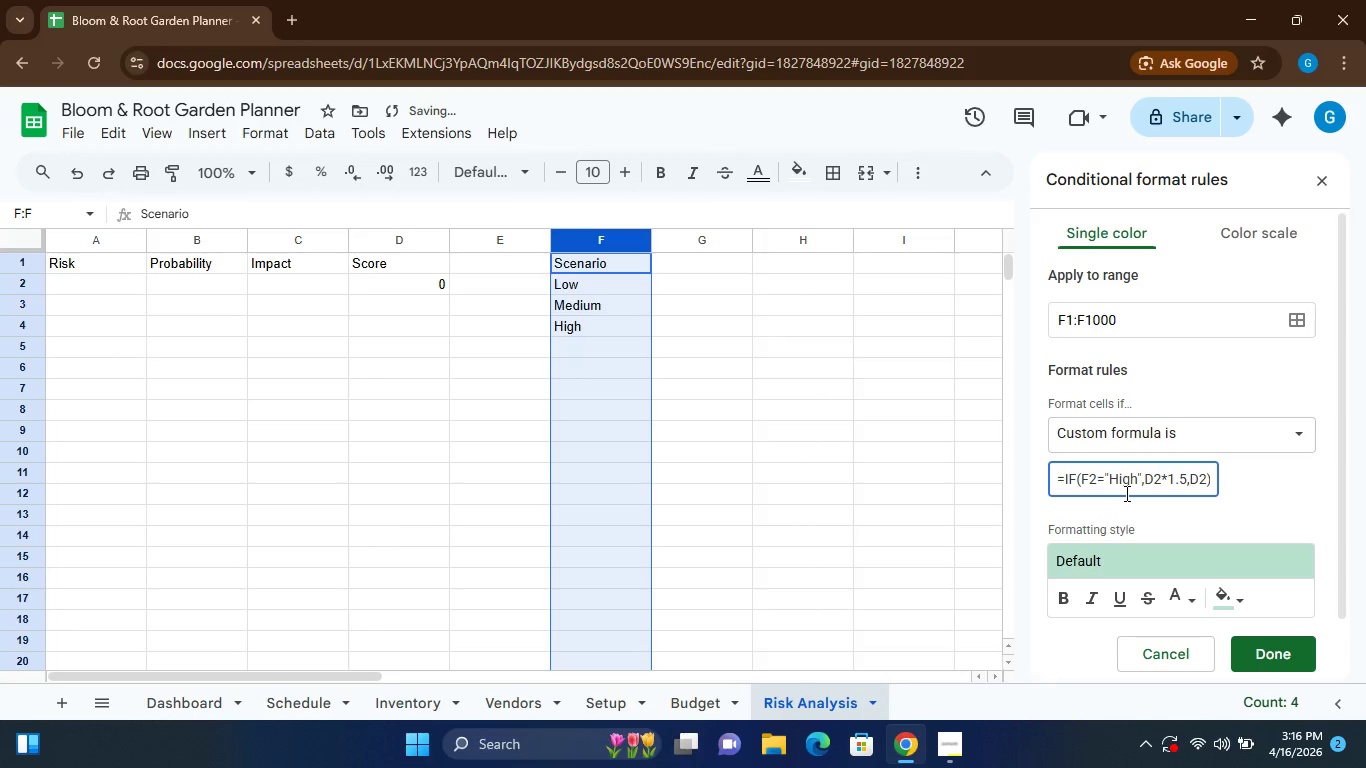 
left_click([1268, 650])
 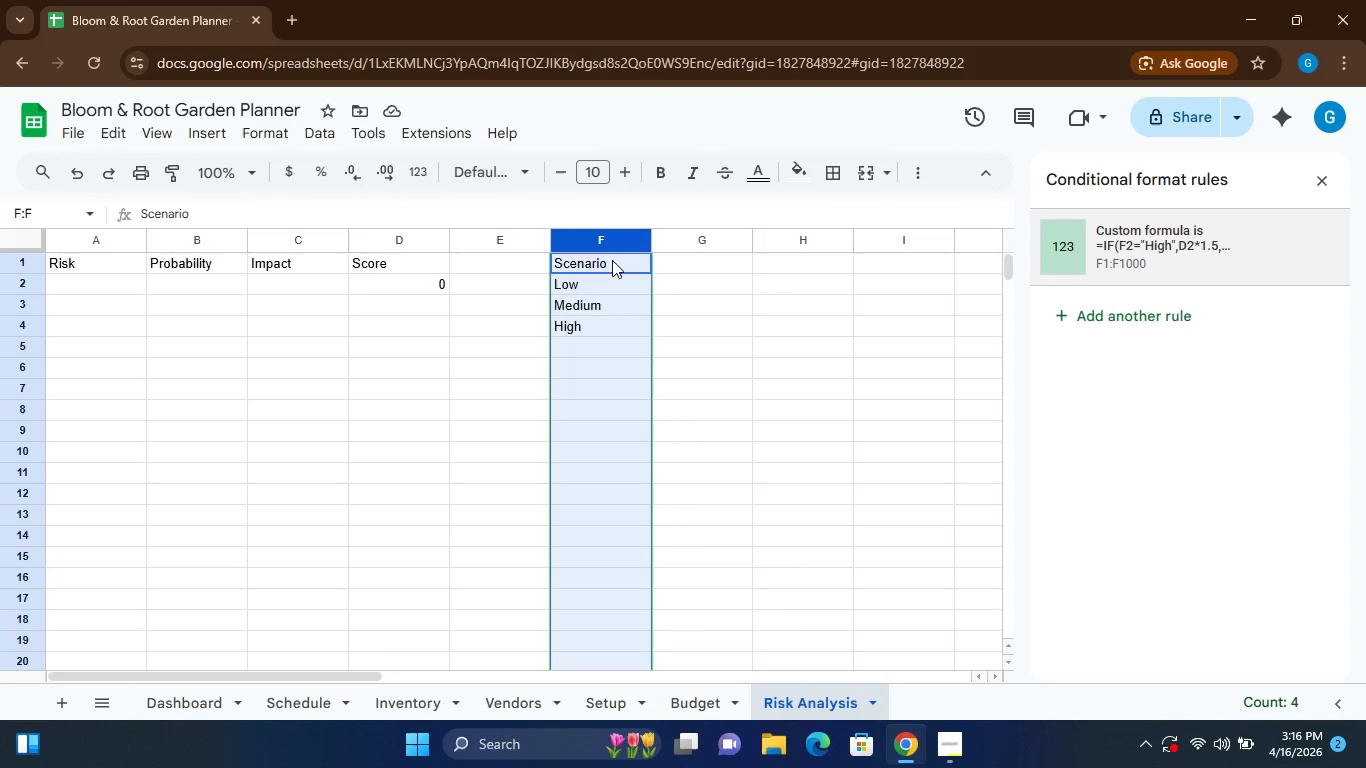 
wait(18.52)
 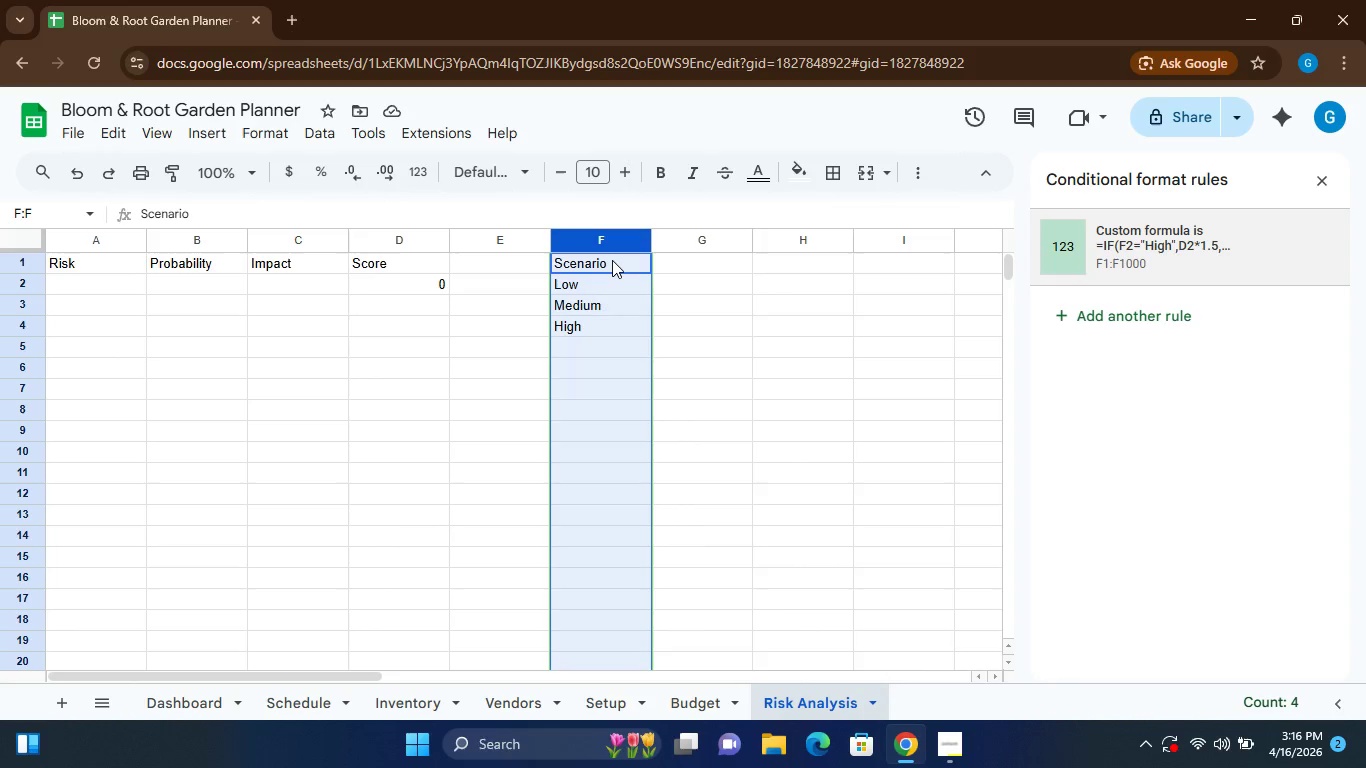 
left_click([595, 285])
 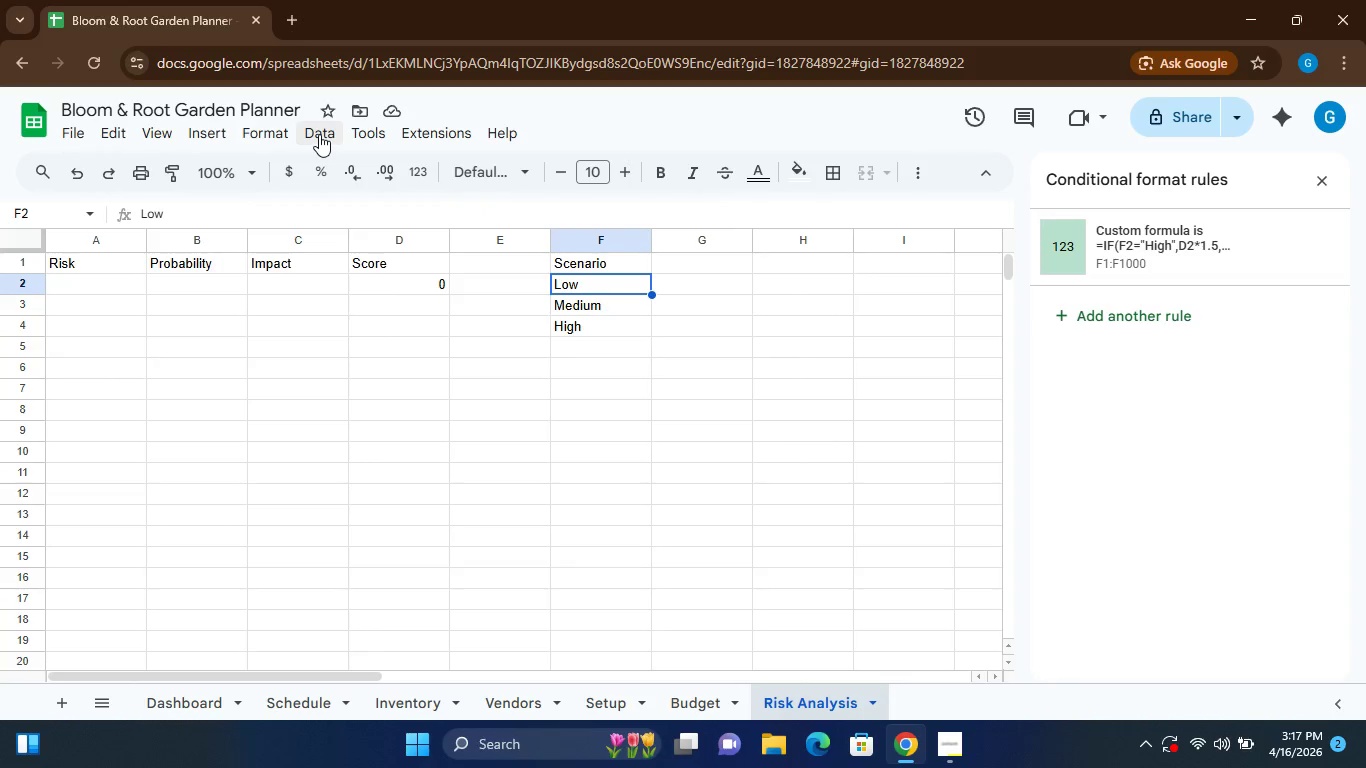 
wait(10.11)
 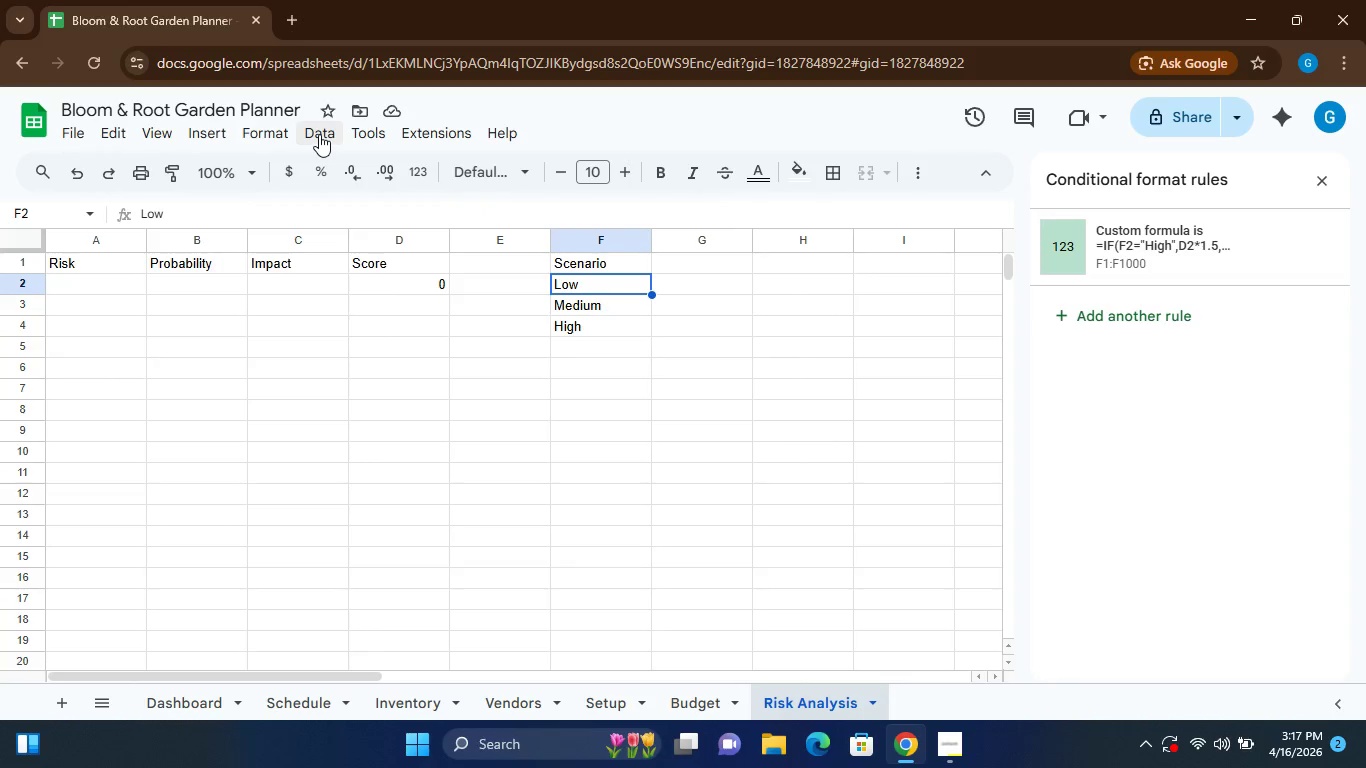 
left_click([601, 250])
 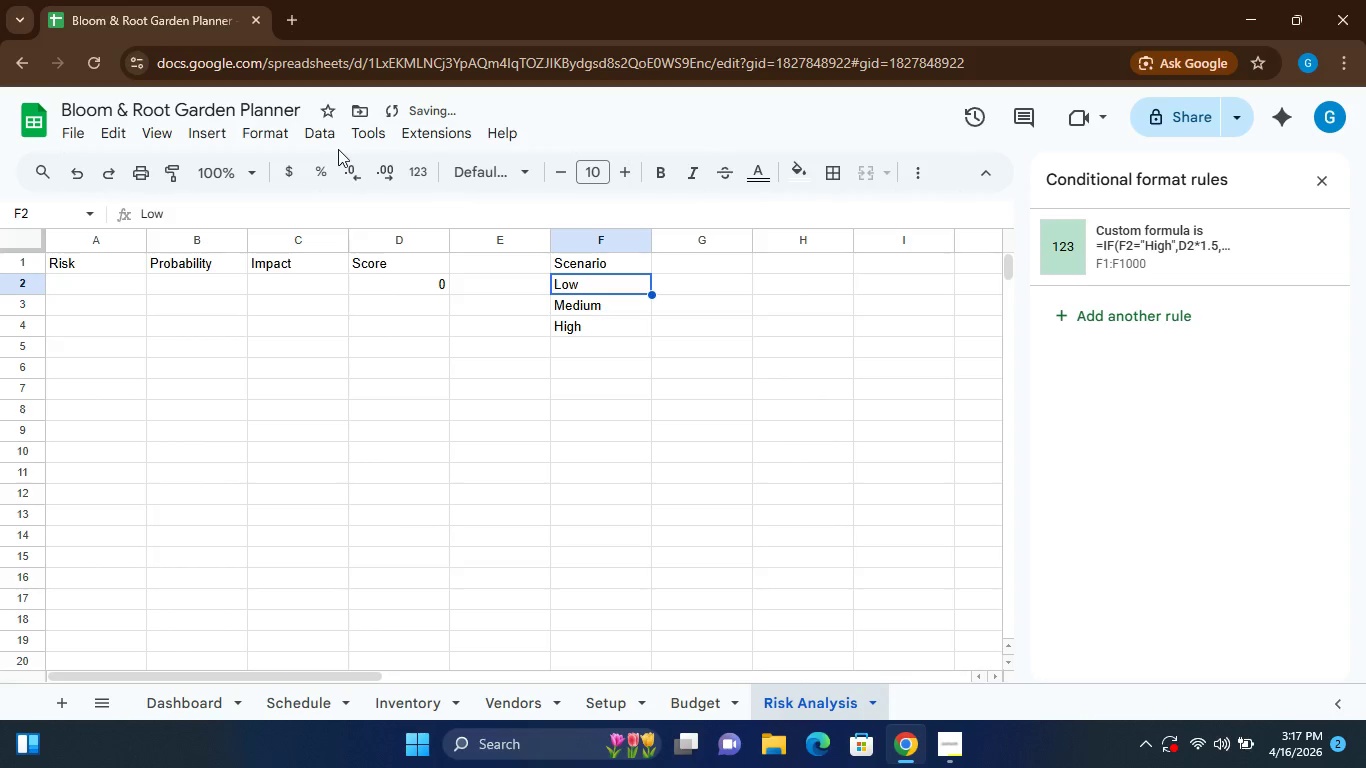 
left_click([330, 140])
 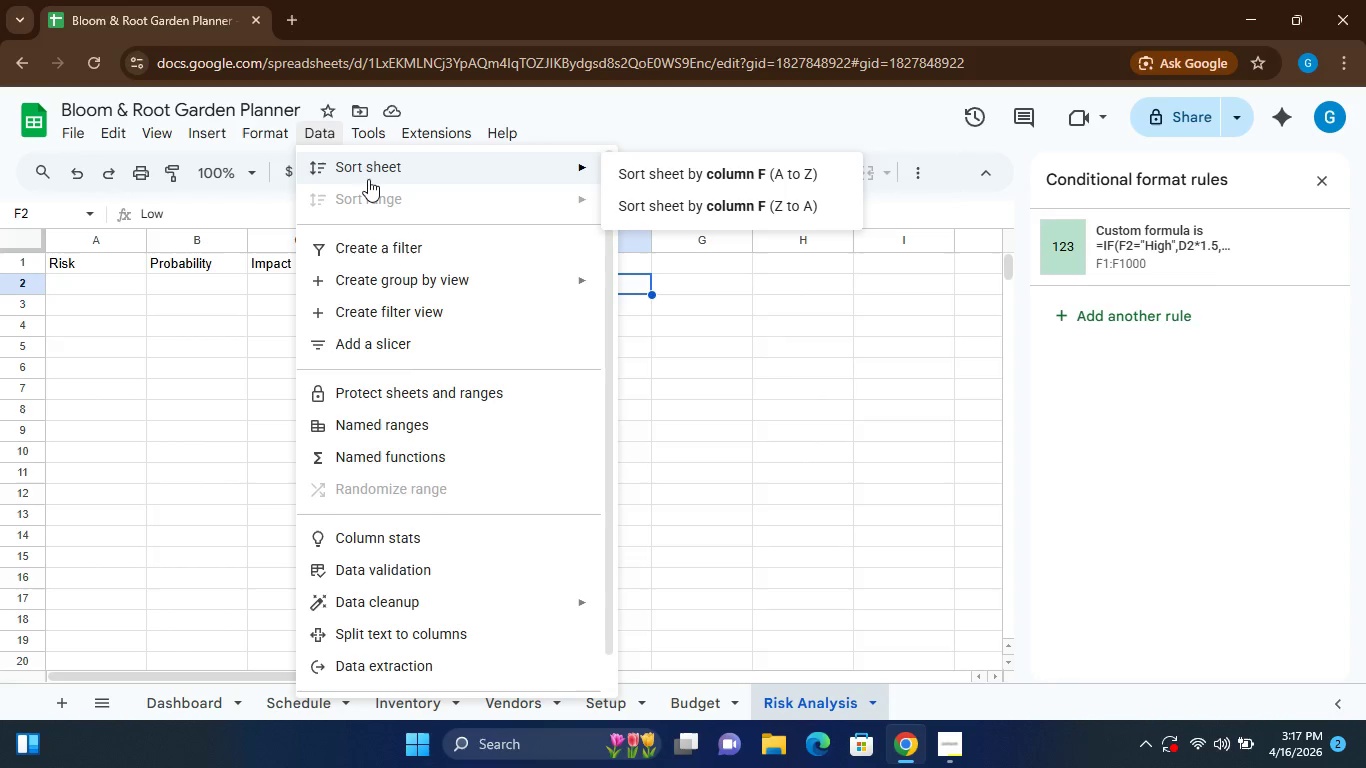 
left_click([747, 306])
 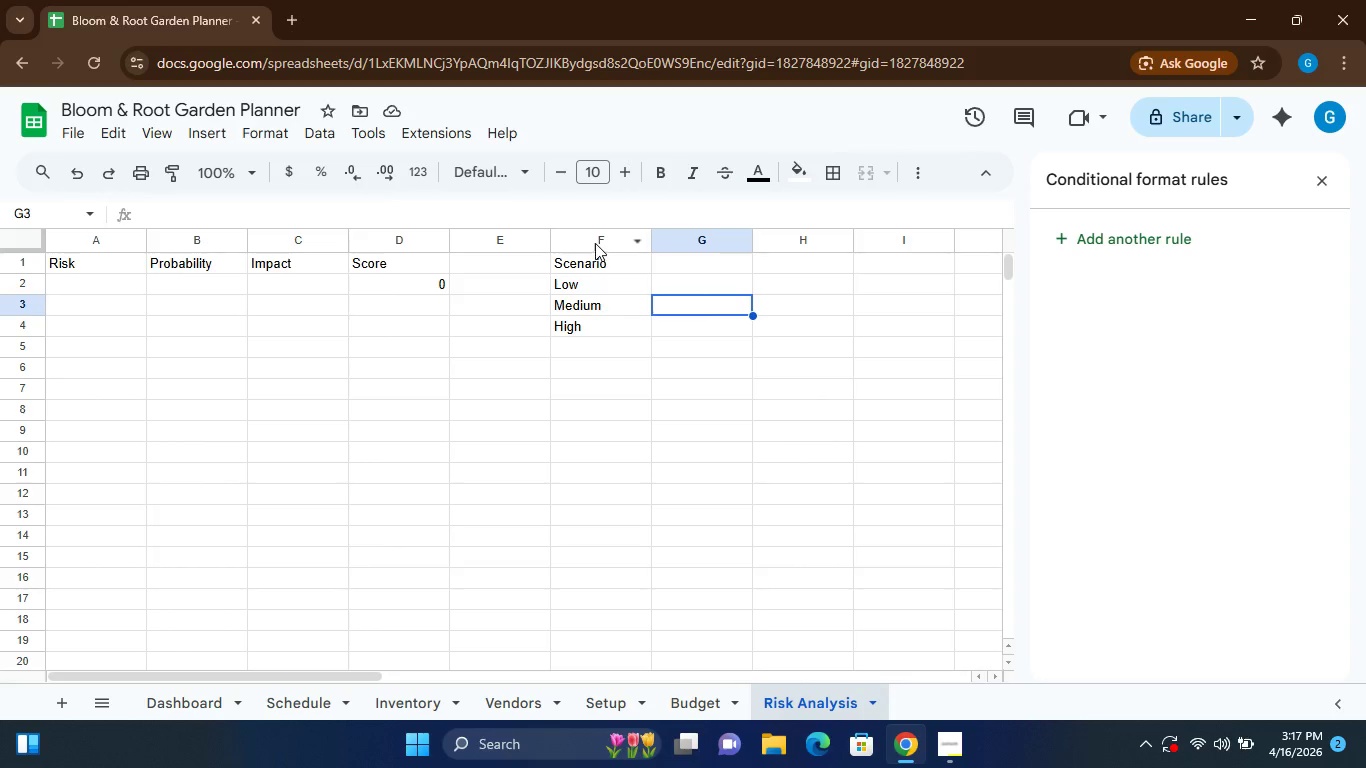 
left_click([595, 243])
 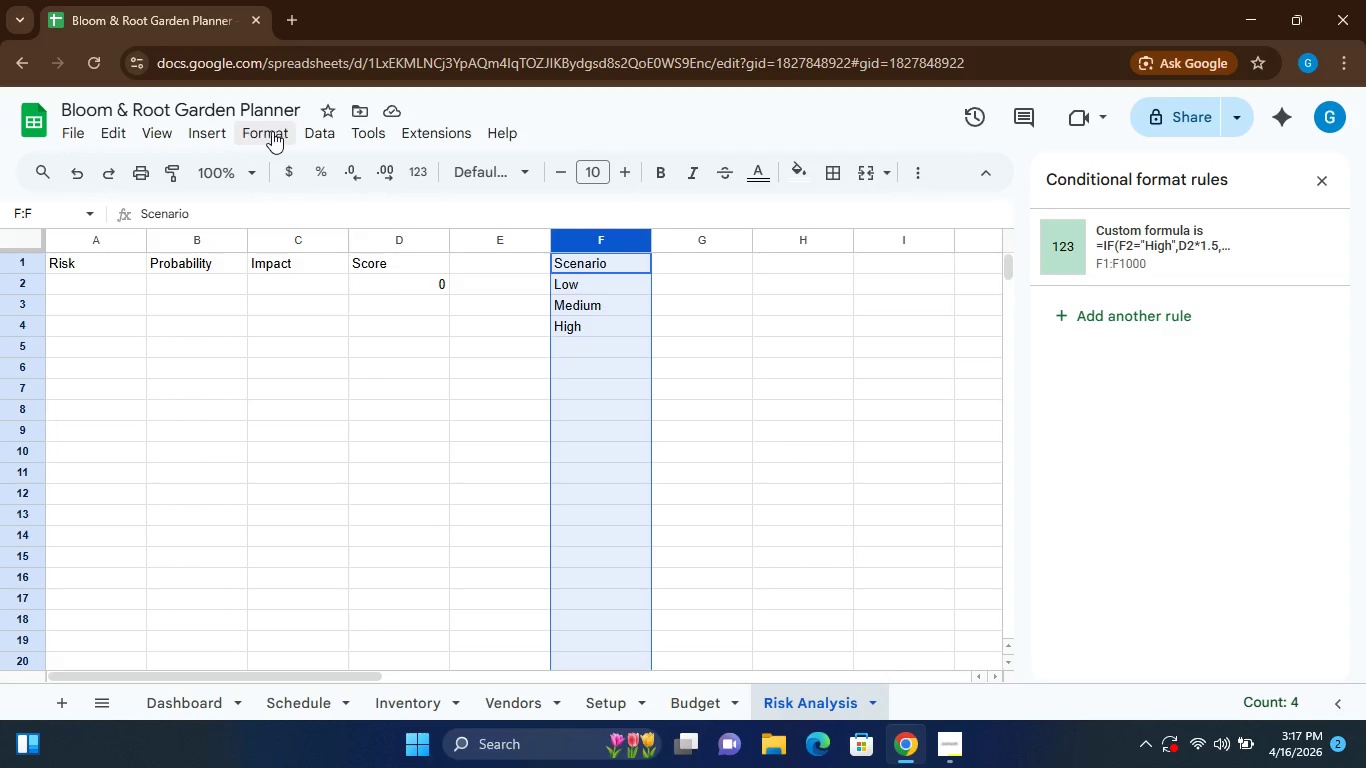 
left_click([271, 129])
 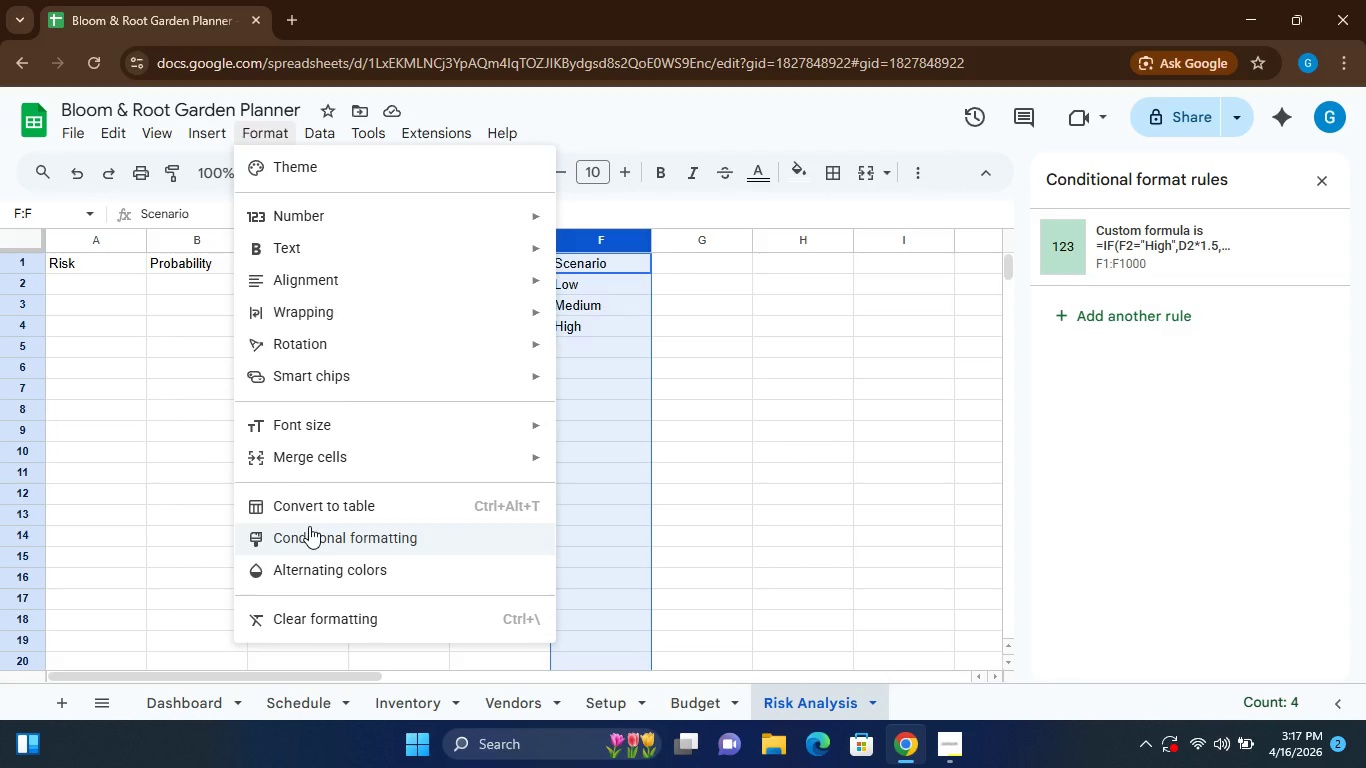 
key(Shift+ShiftLeft)
 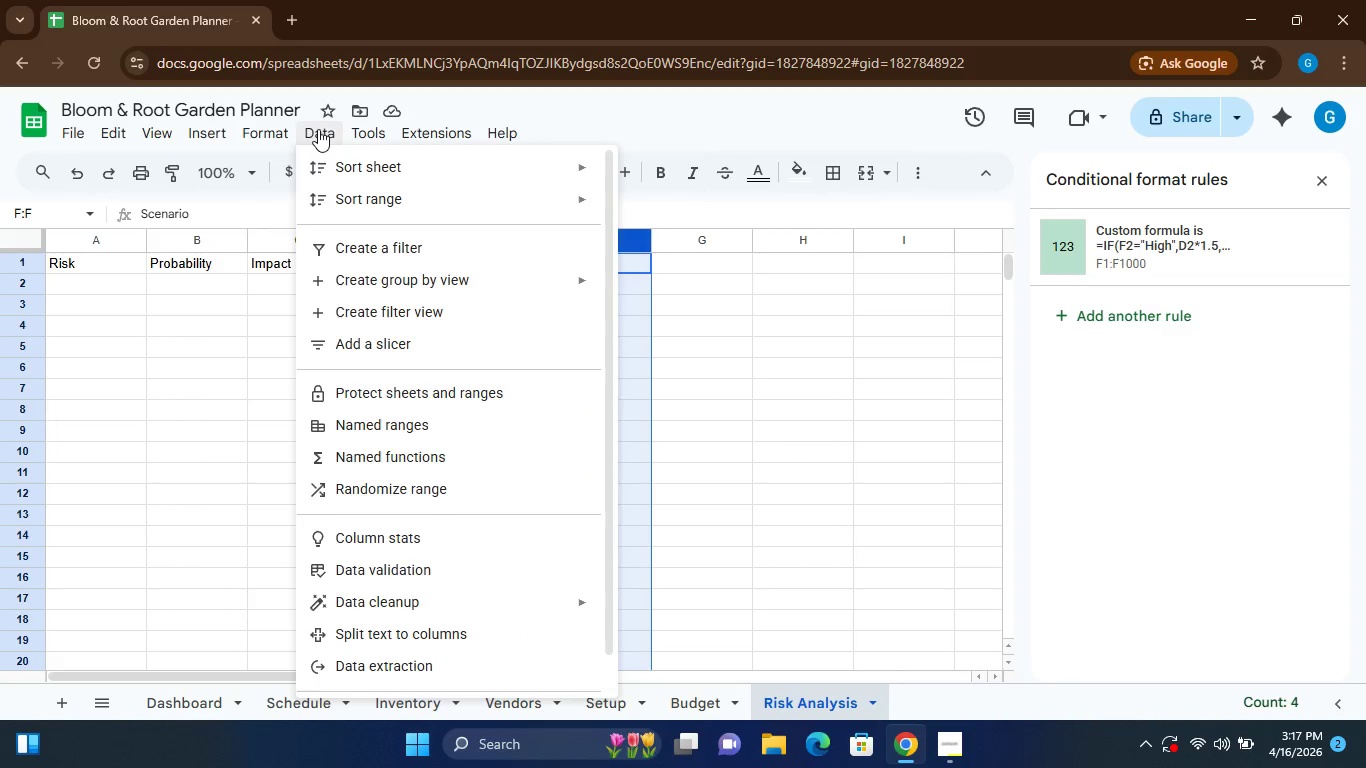 
left_click([318, 129])
 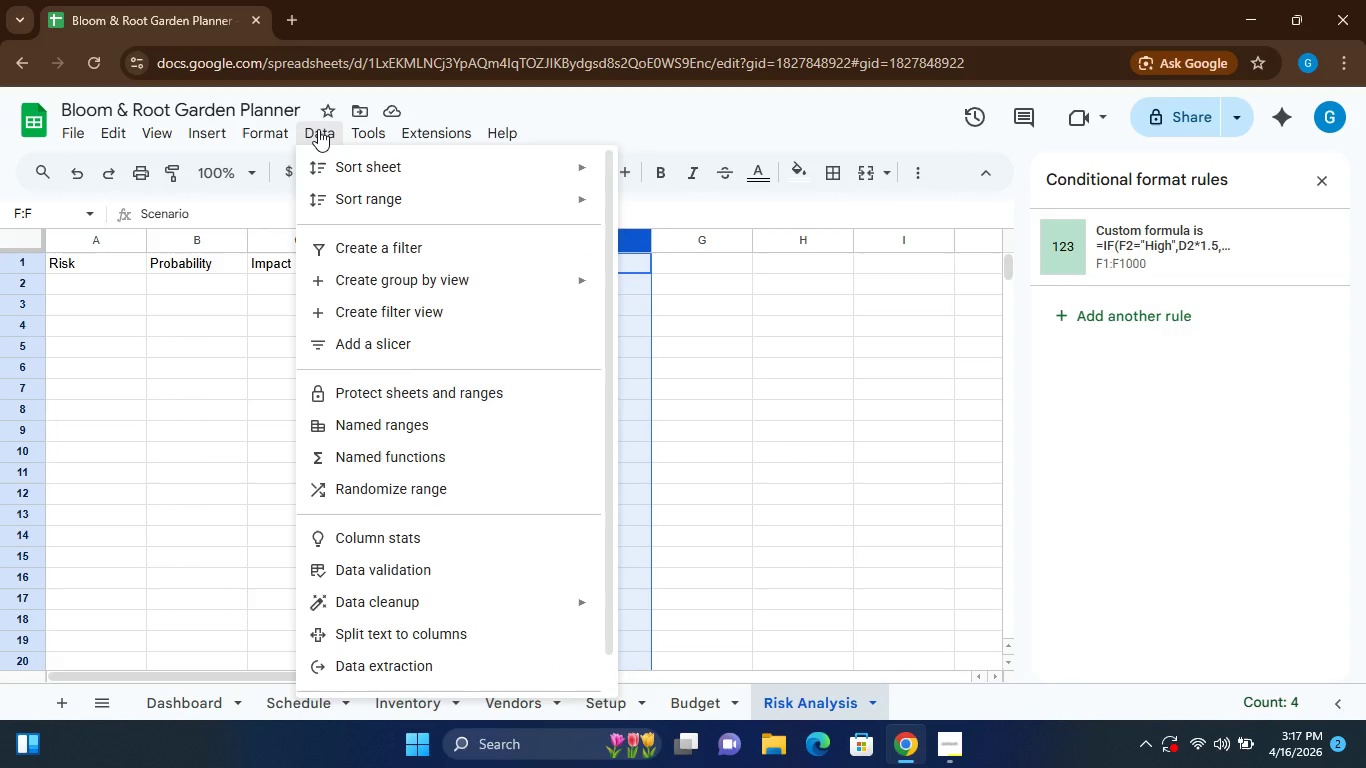 
left_click([318, 129])
 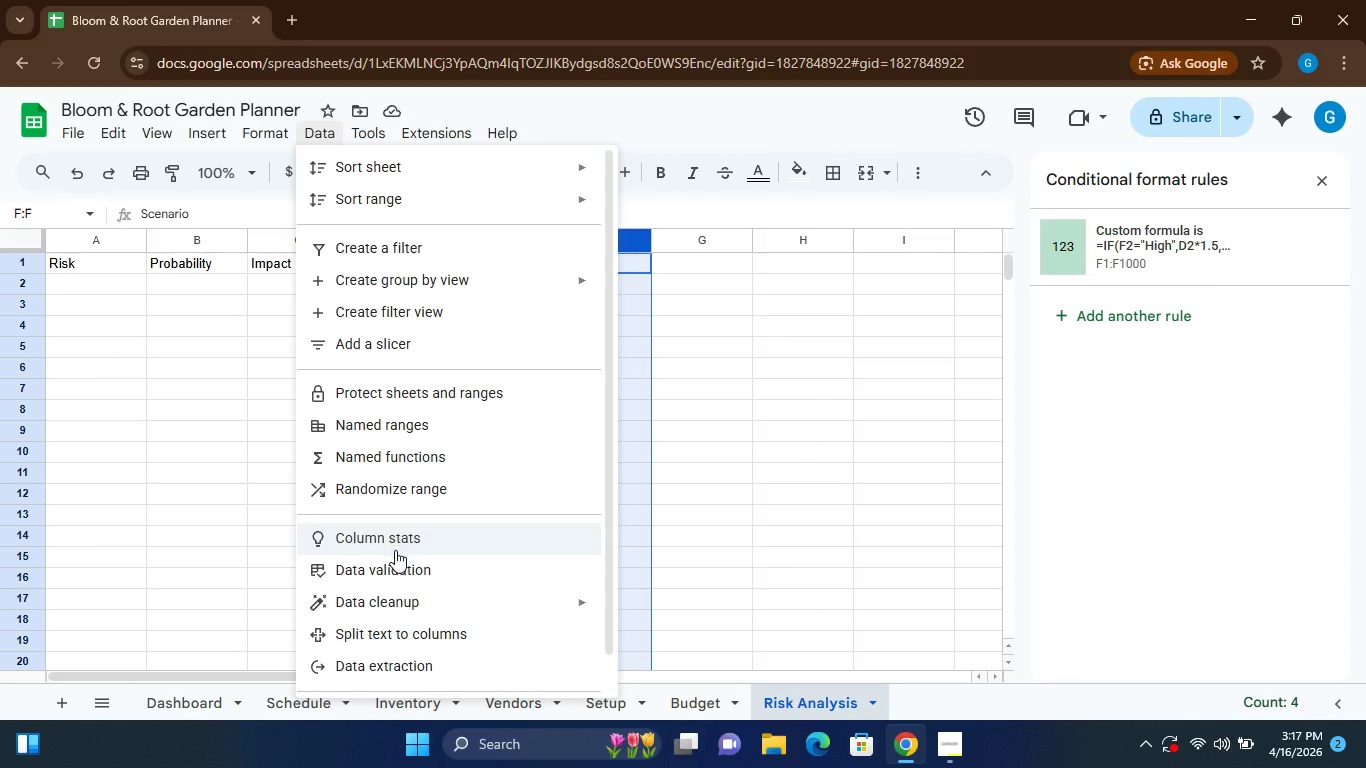 
left_click([394, 573])
 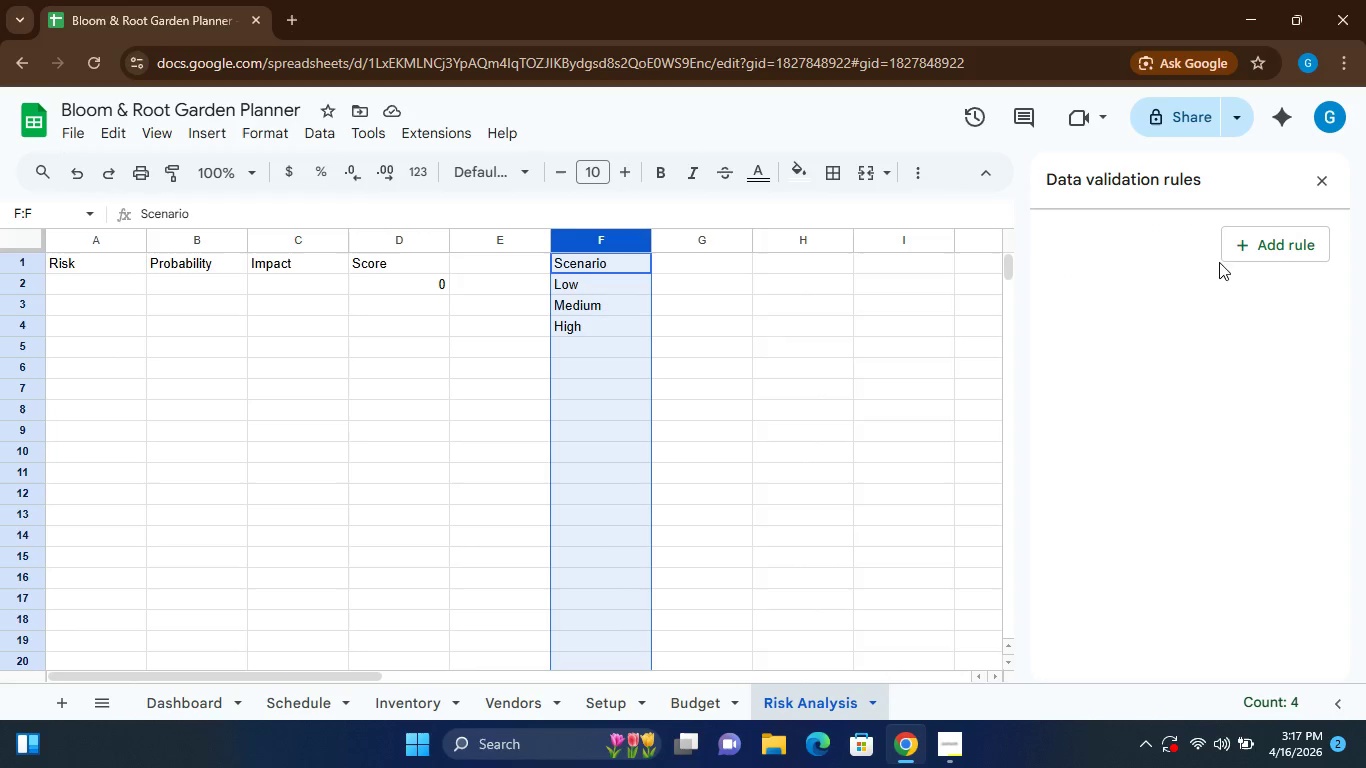 
left_click([1264, 246])
 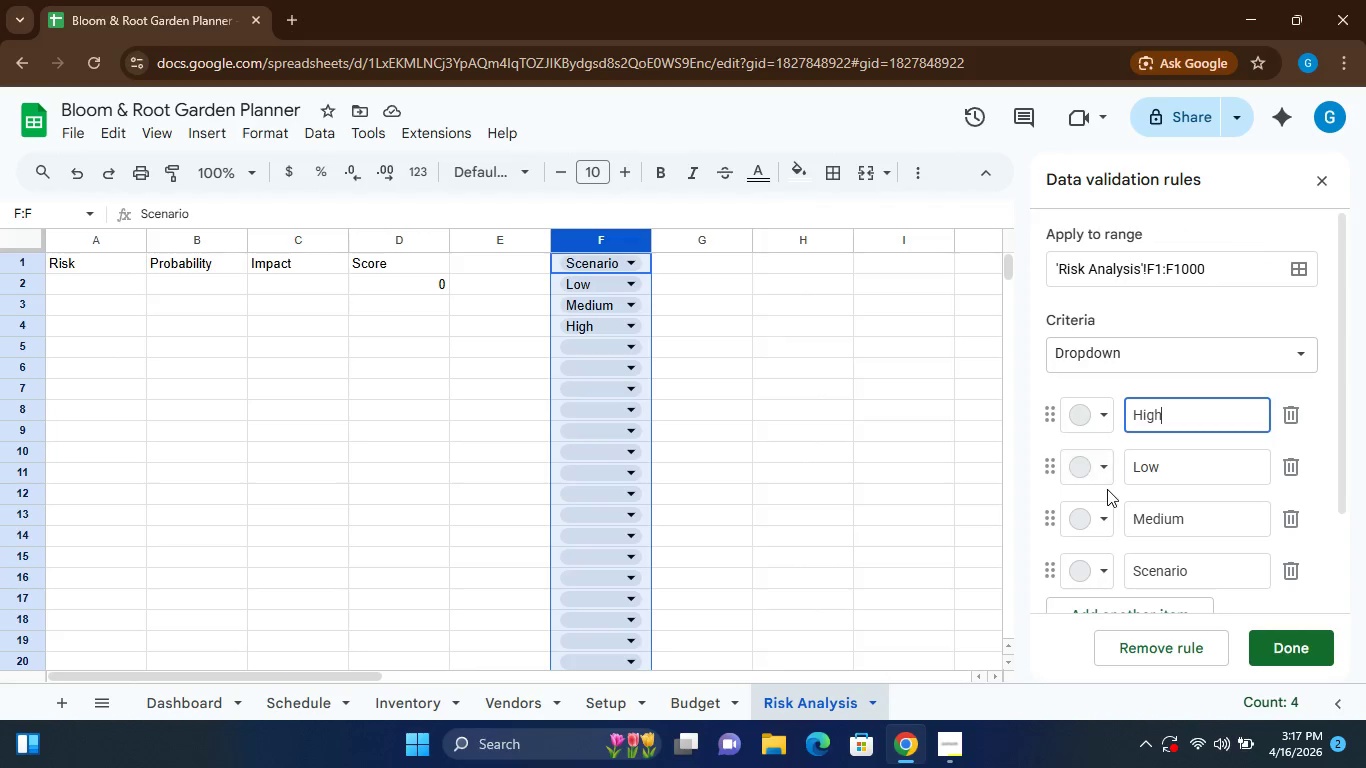 
wait(11.02)
 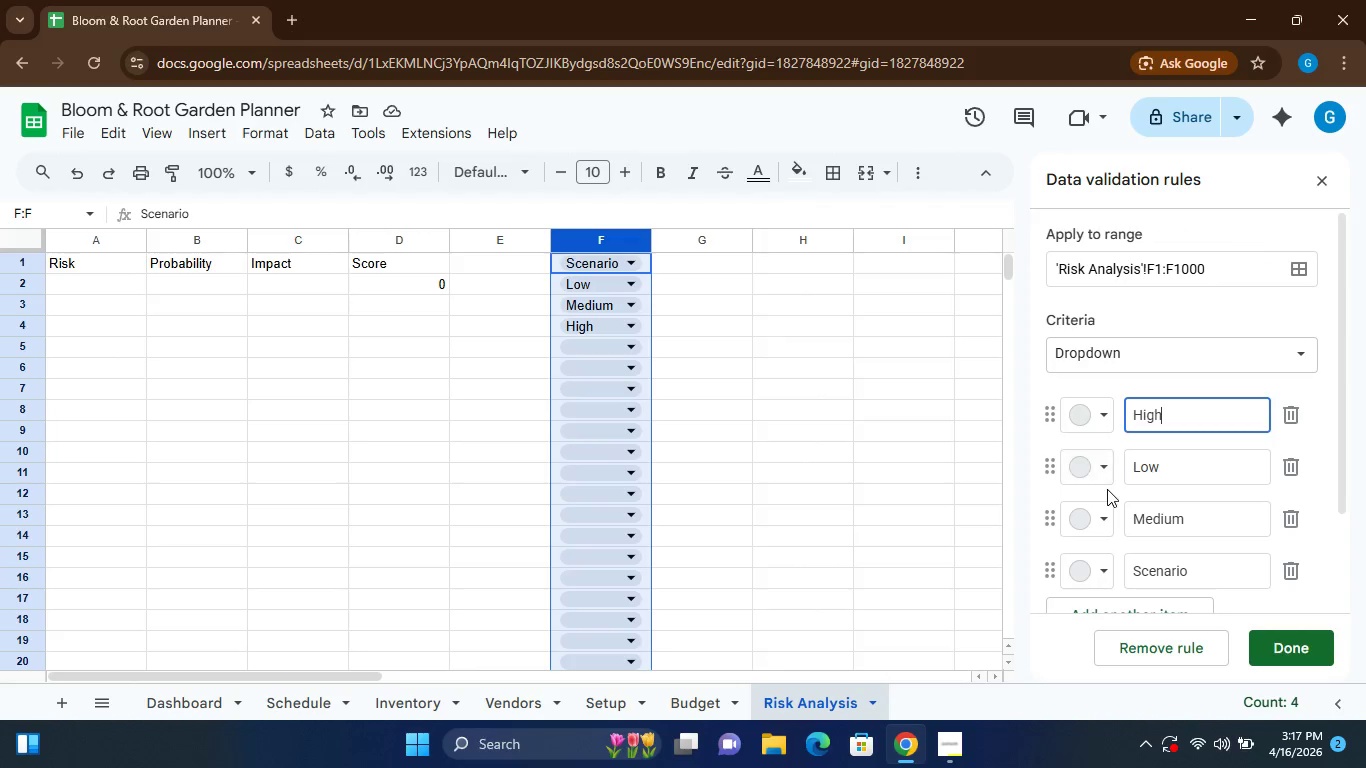 
left_click([1286, 448])
 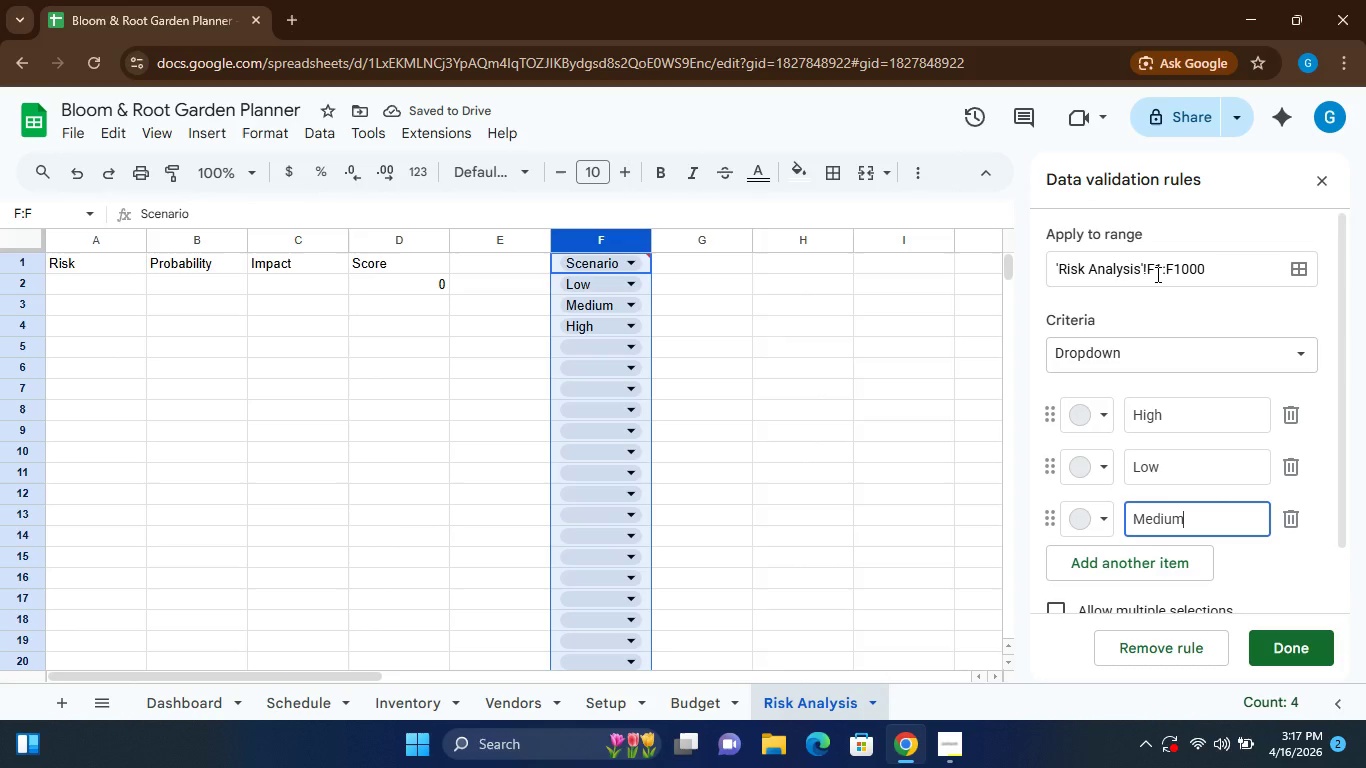 
wait(8.69)
 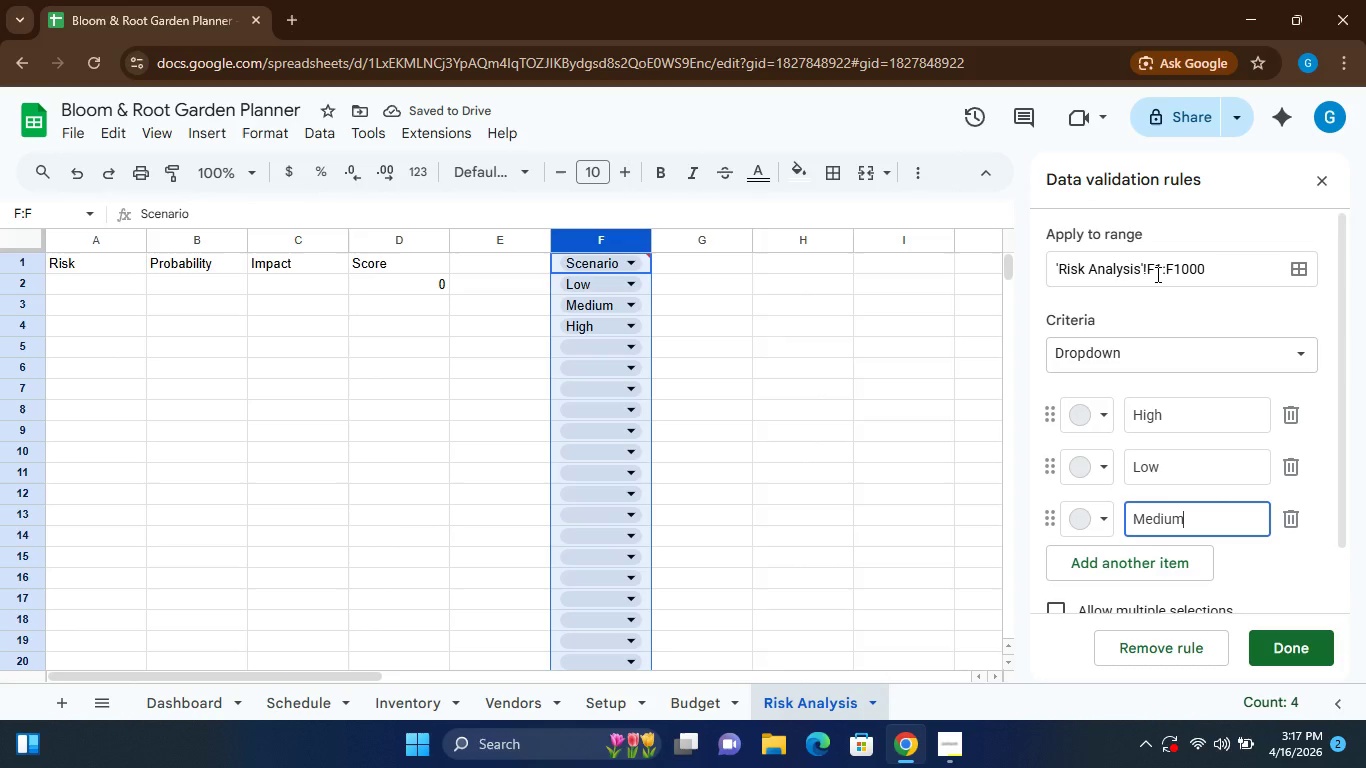 
left_click([1159, 264])
 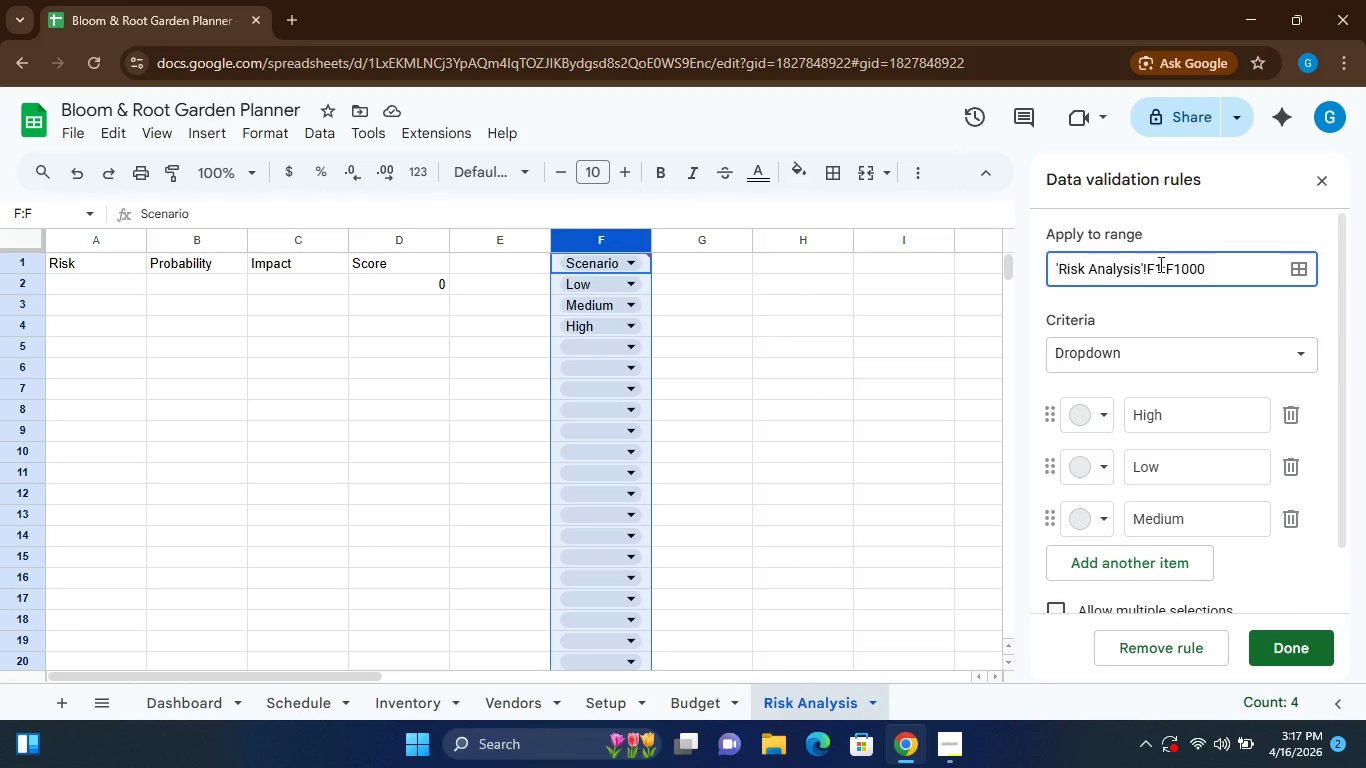 
key(Backspace)
 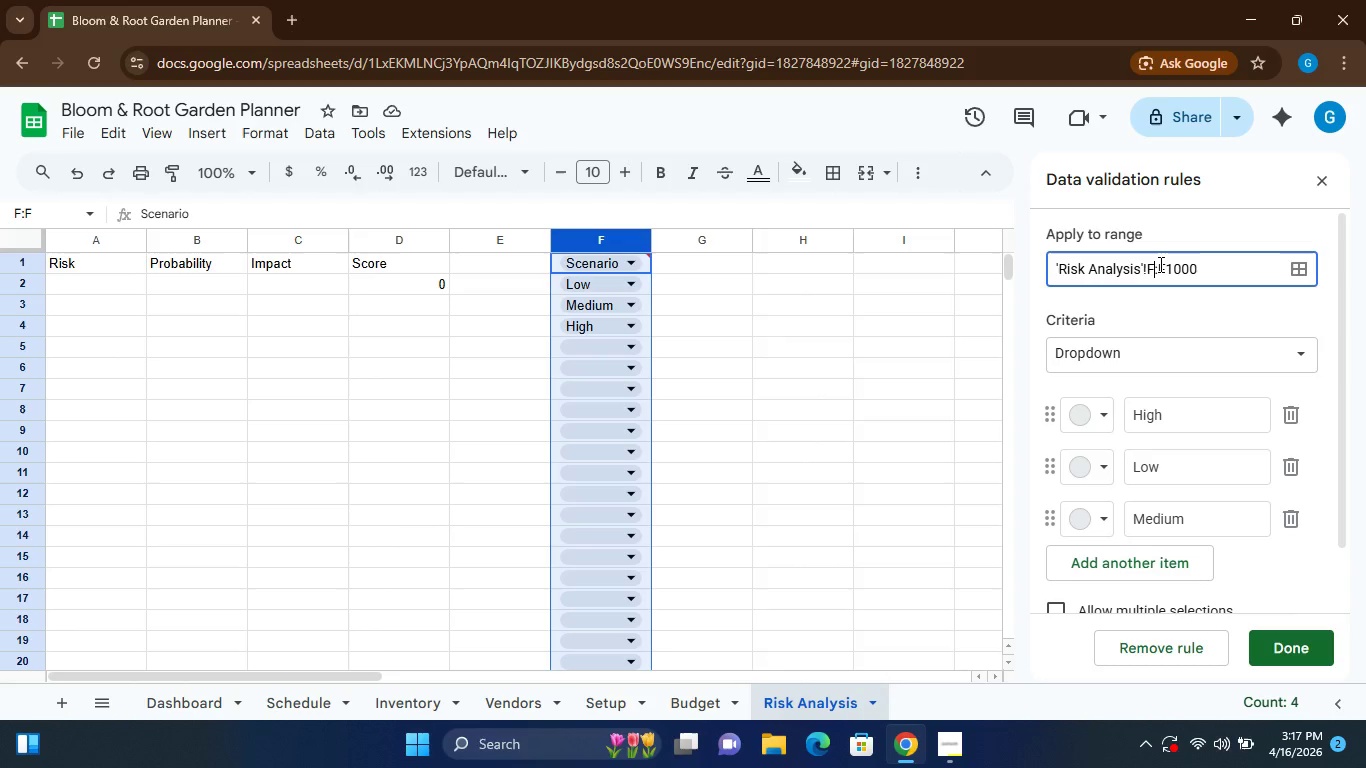 
key(2)
 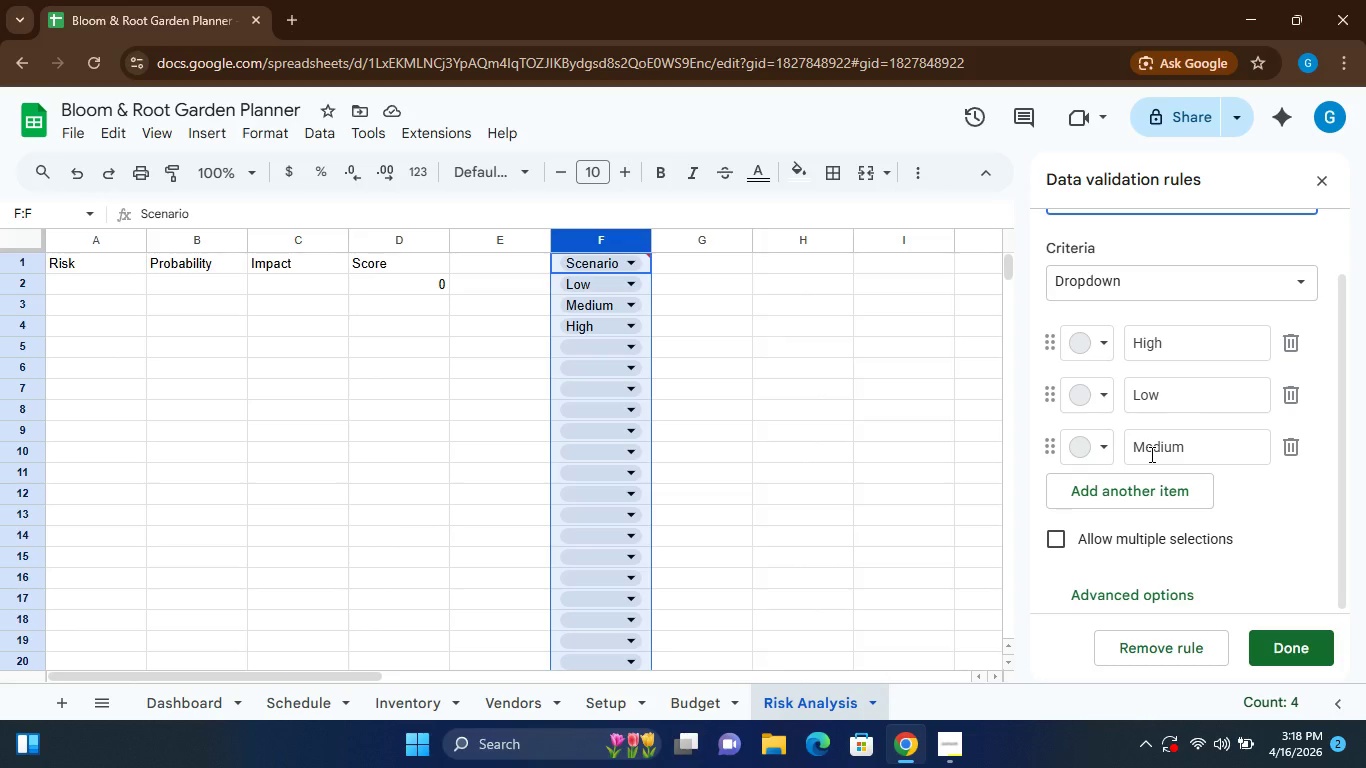 
wait(25.17)
 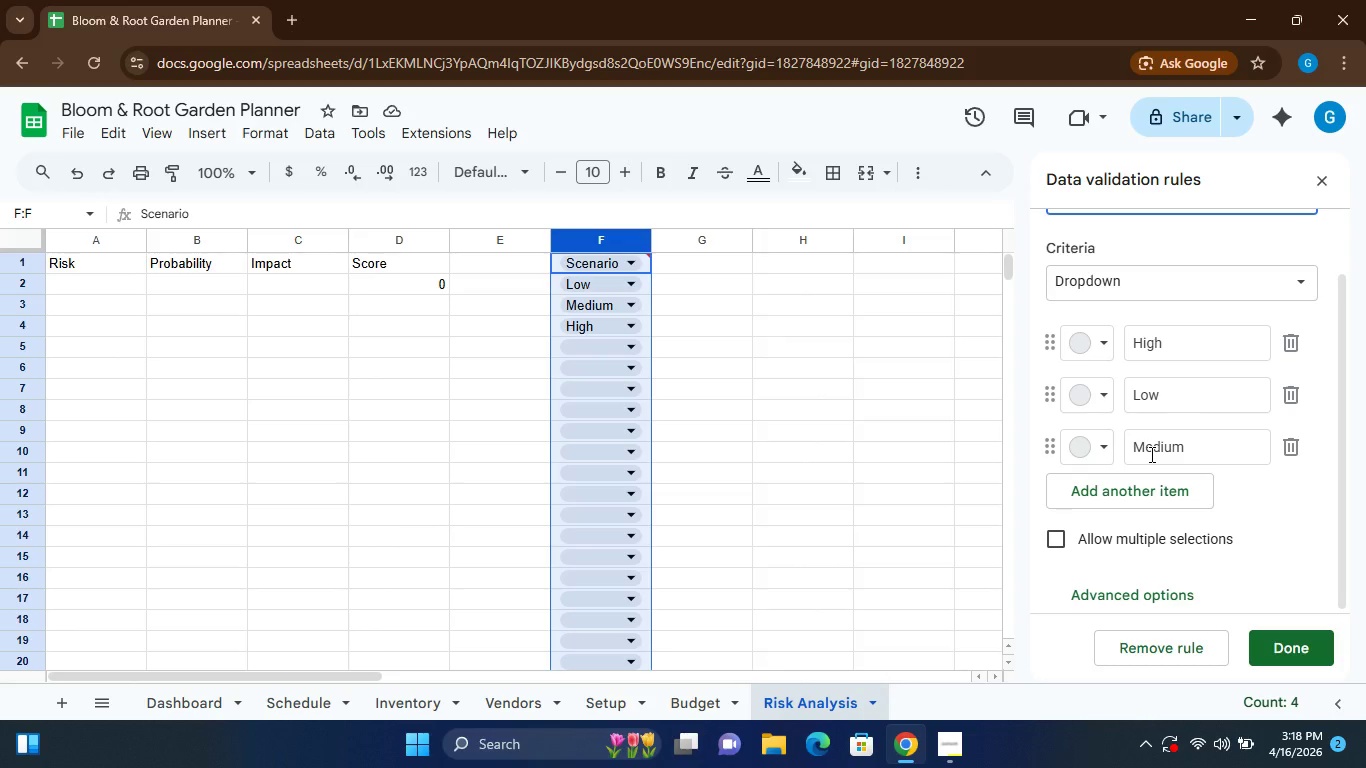 
left_click_drag(start_coordinate=[1213, 568], to_coordinate=[1158, 404])
 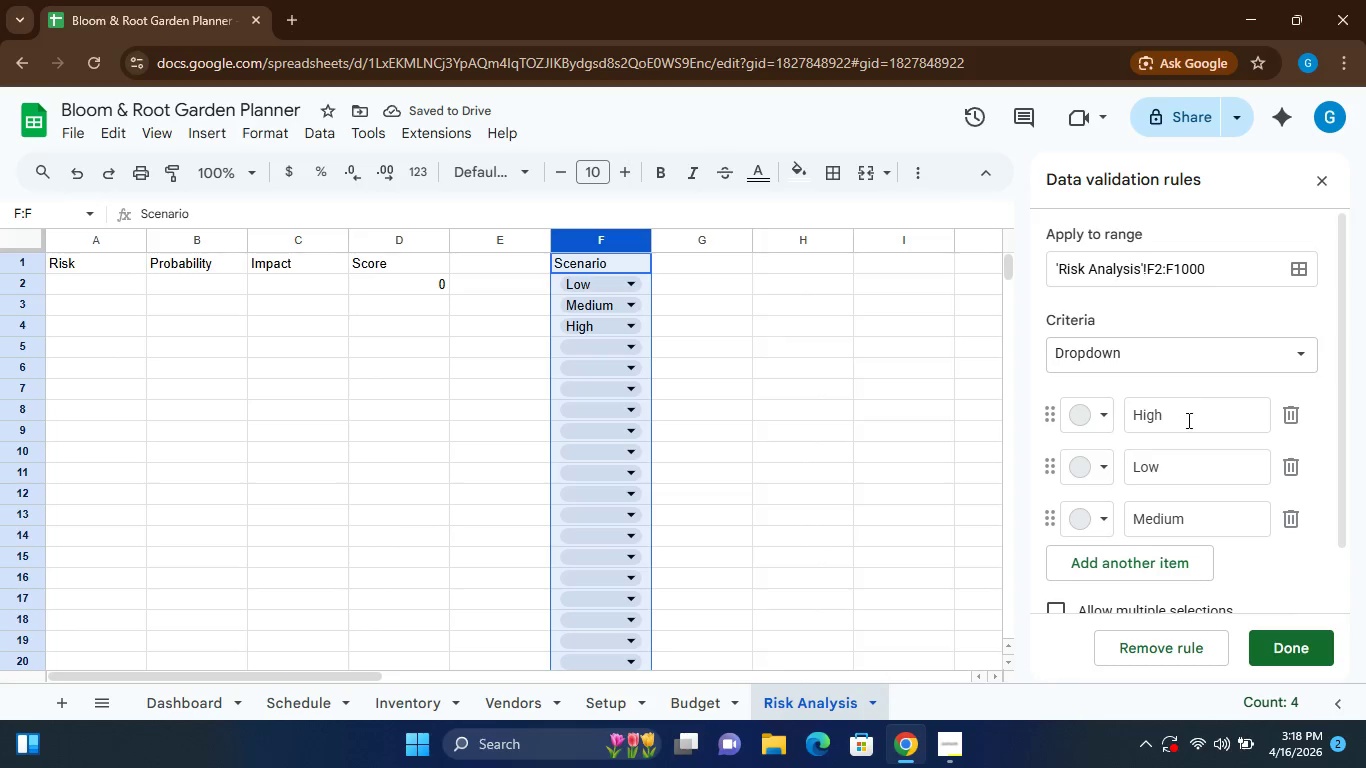 
left_click([1103, 421])
 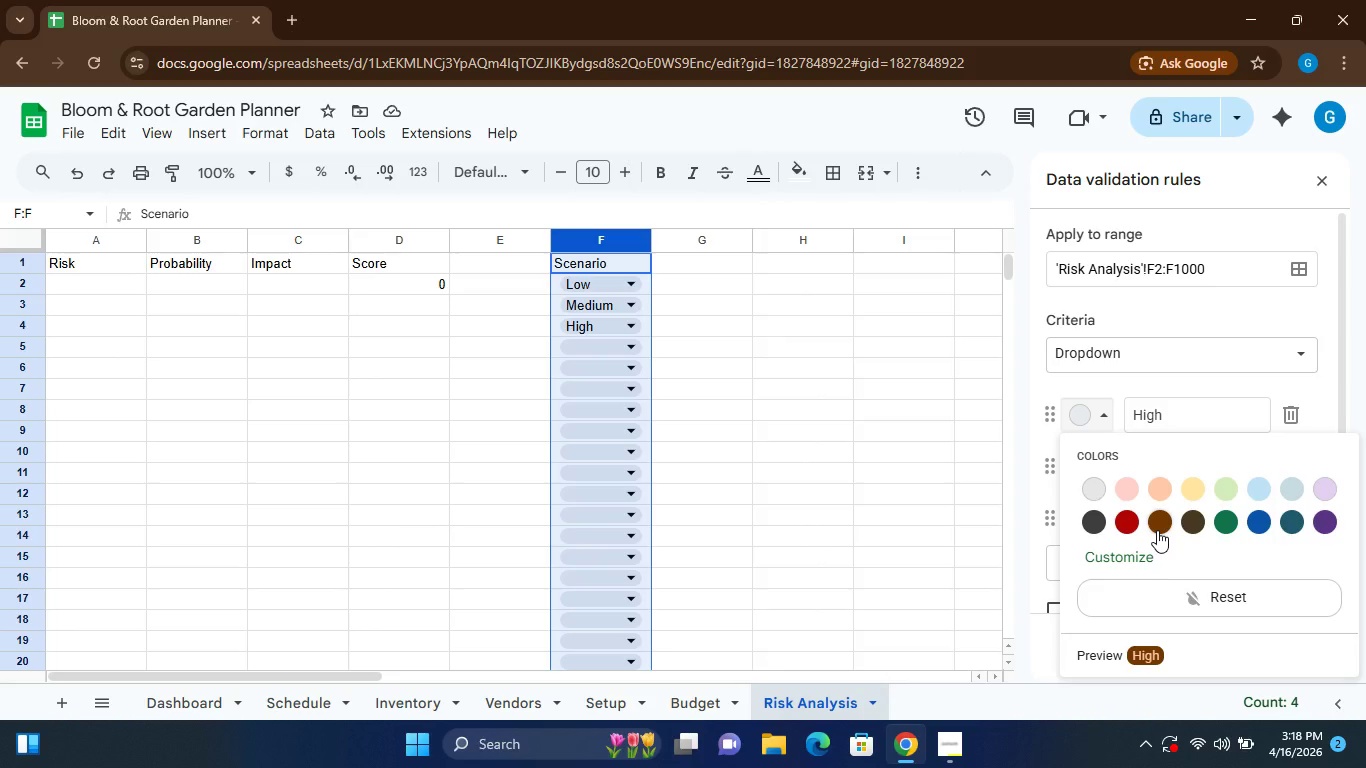 
left_click([1227, 523])
 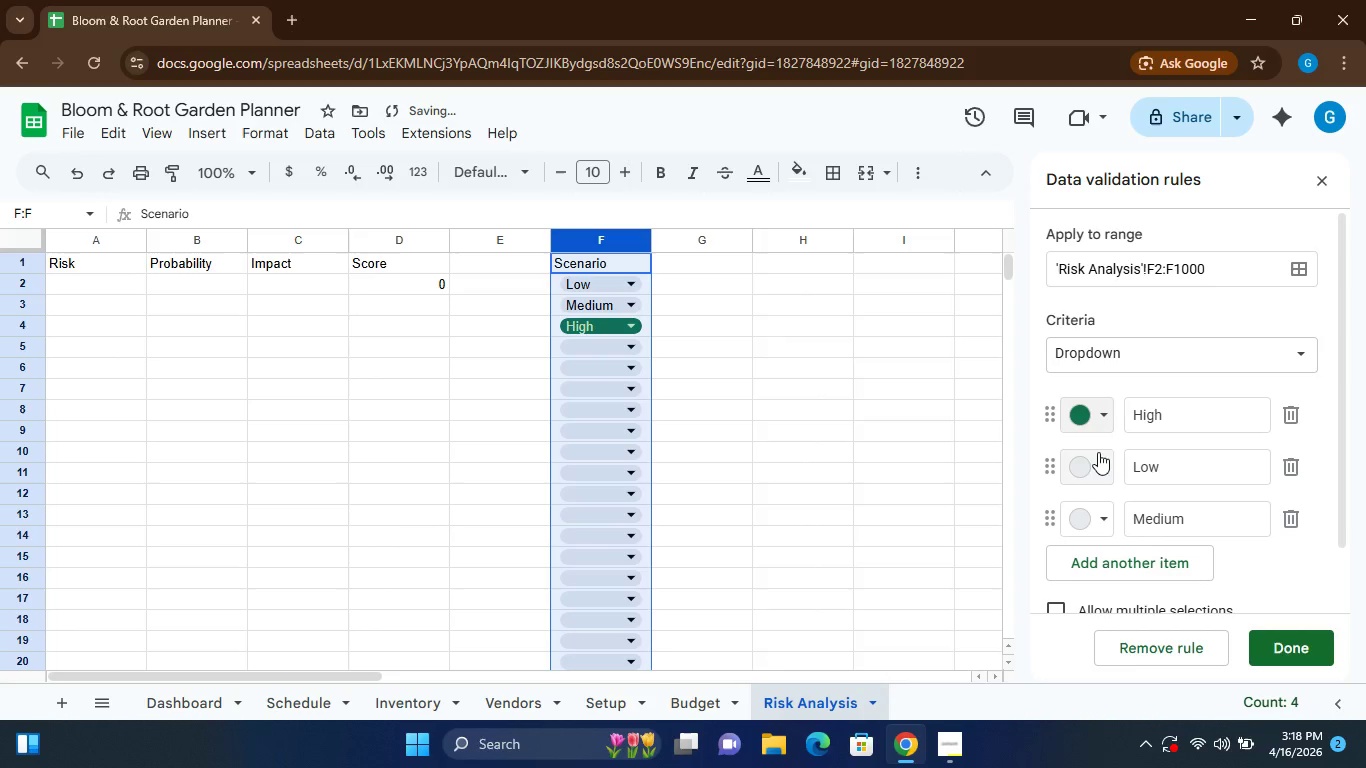 
left_click([1106, 459])
 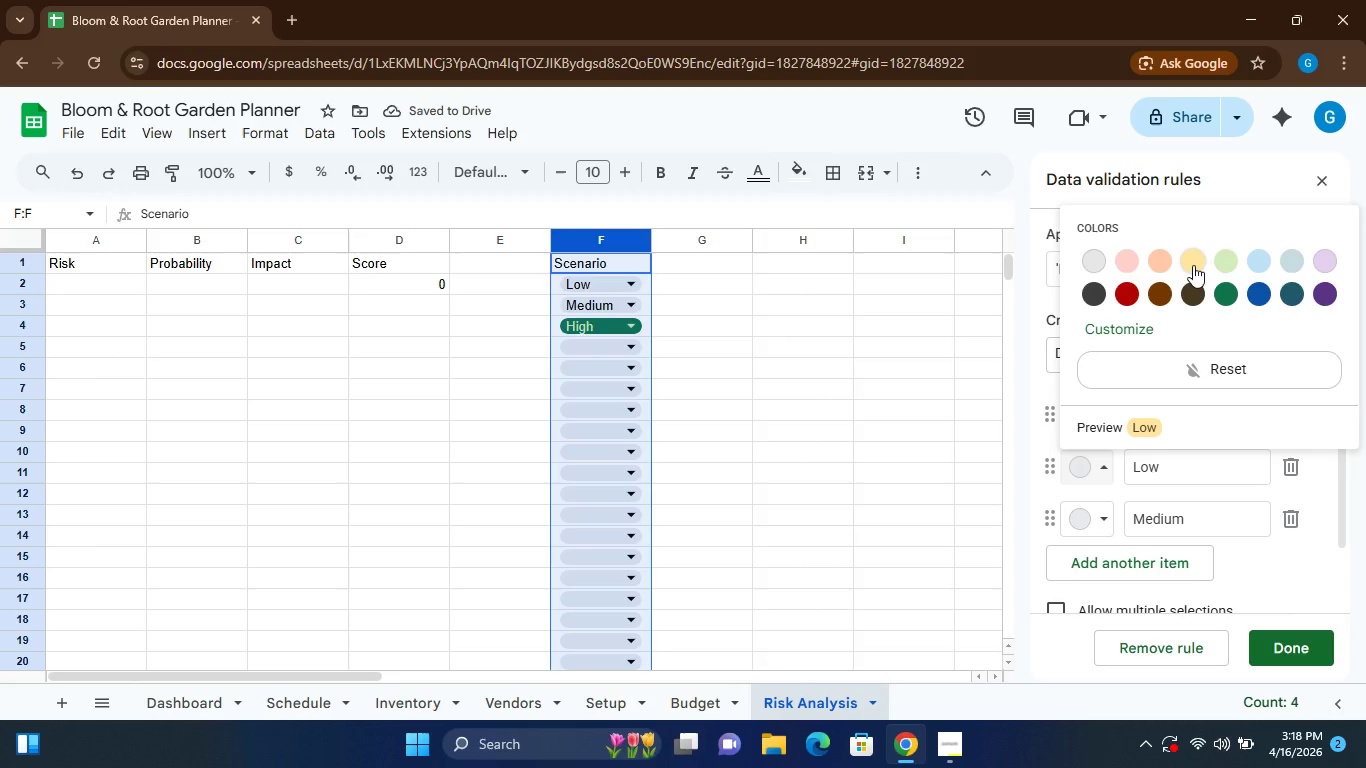 
left_click([1193, 265])
 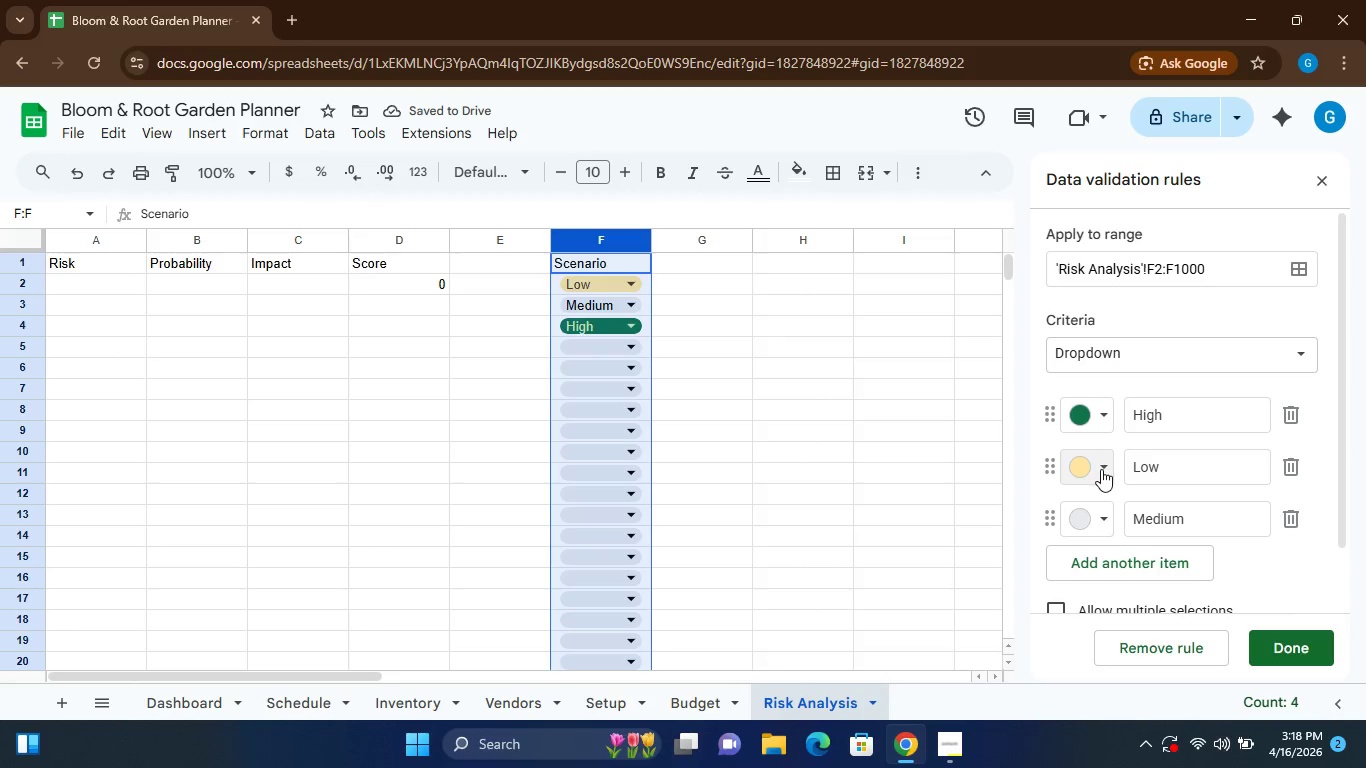 
left_click([1105, 475])
 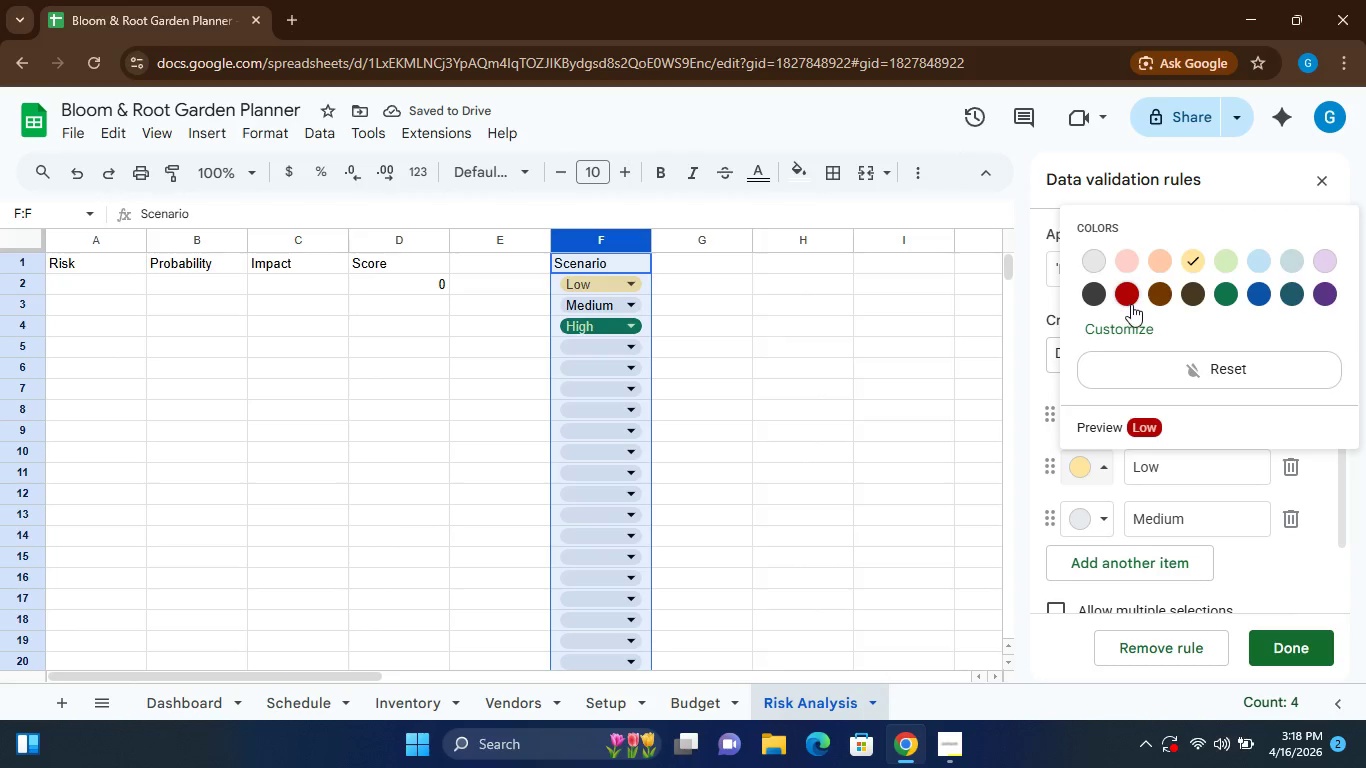 
left_click([1131, 304])
 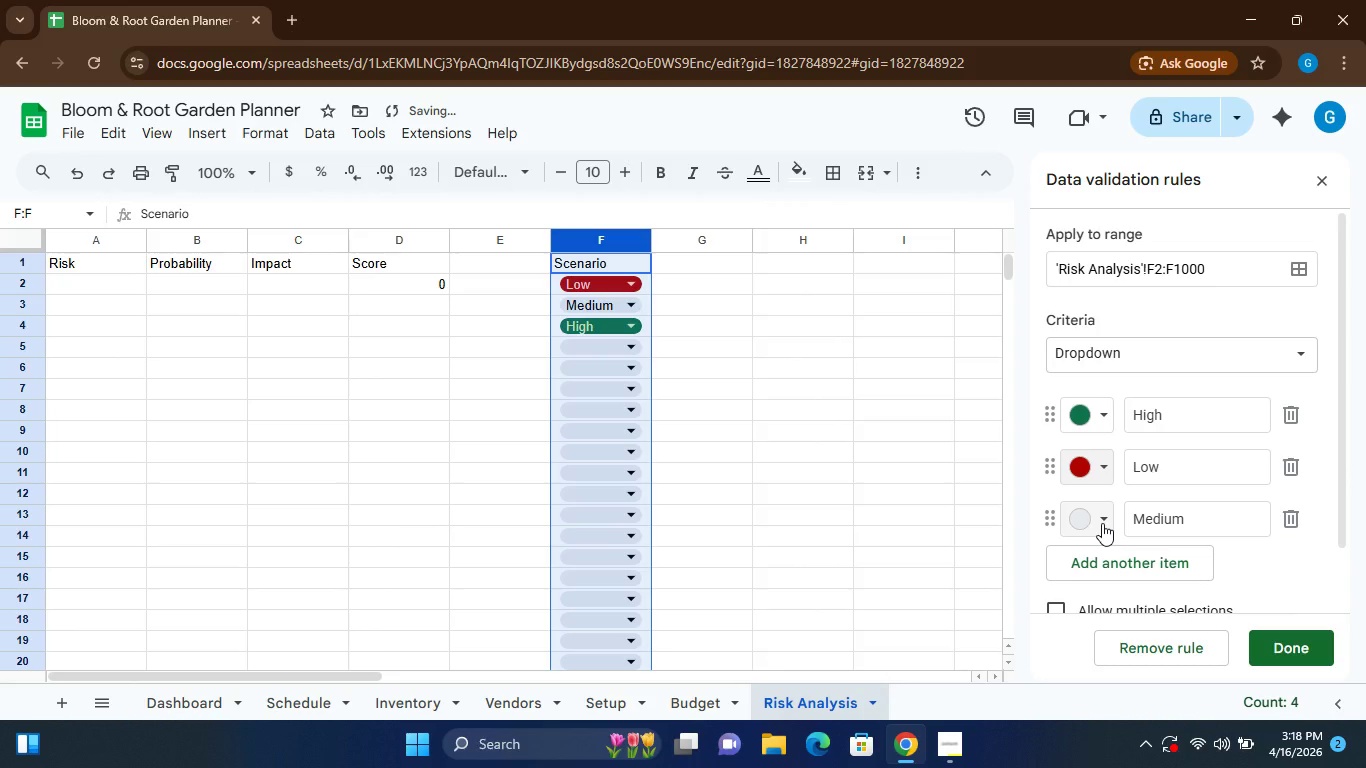 
left_click([1102, 523])
 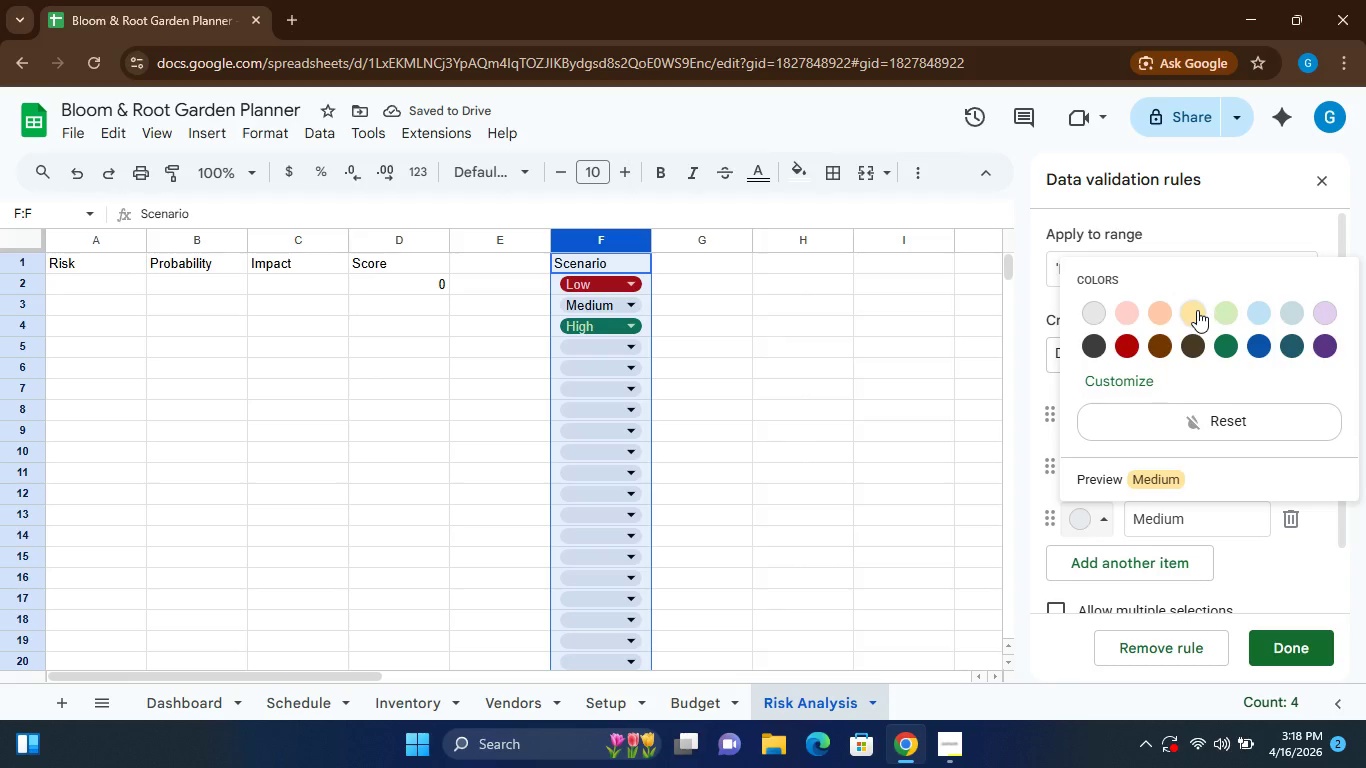 
left_click([1197, 311])
 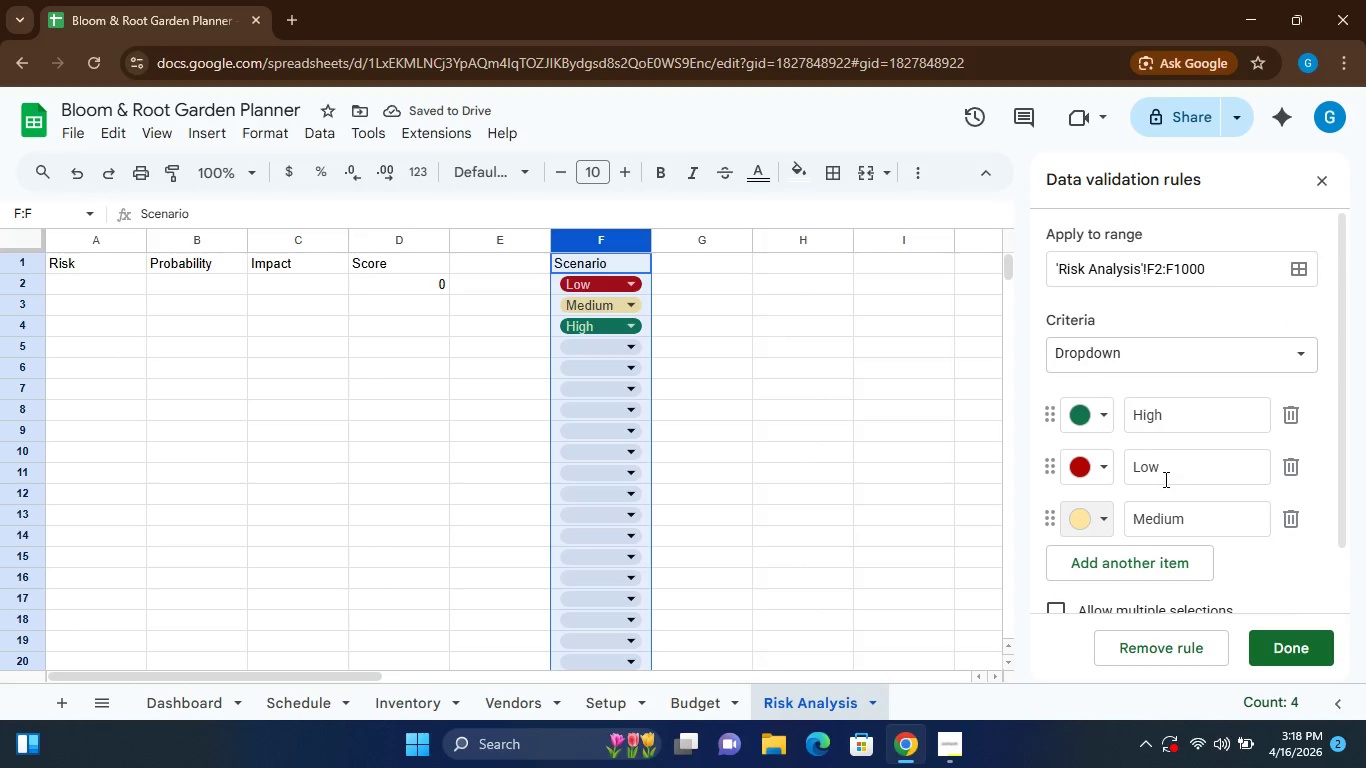 
double_click([1151, 469])
 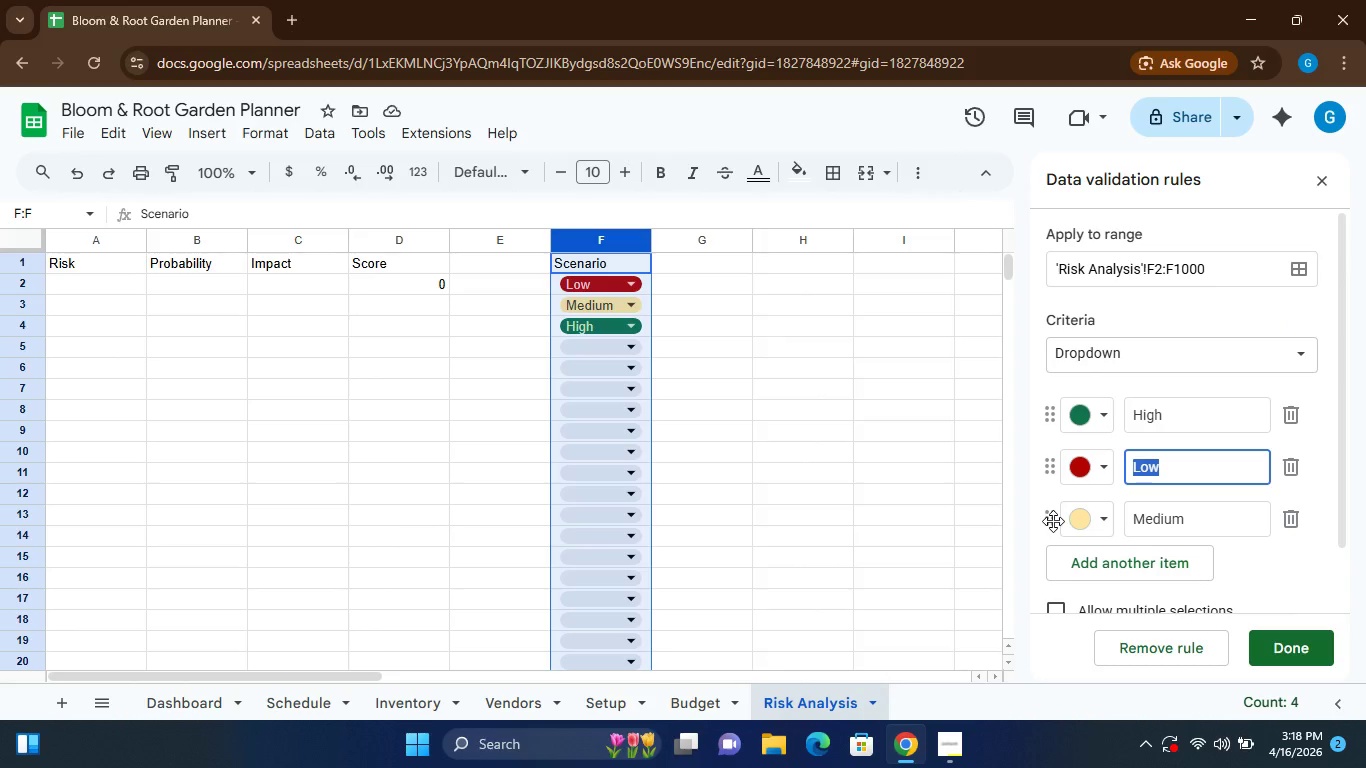 
left_click_drag(start_coordinate=[1053, 521], to_coordinate=[1052, 463])
 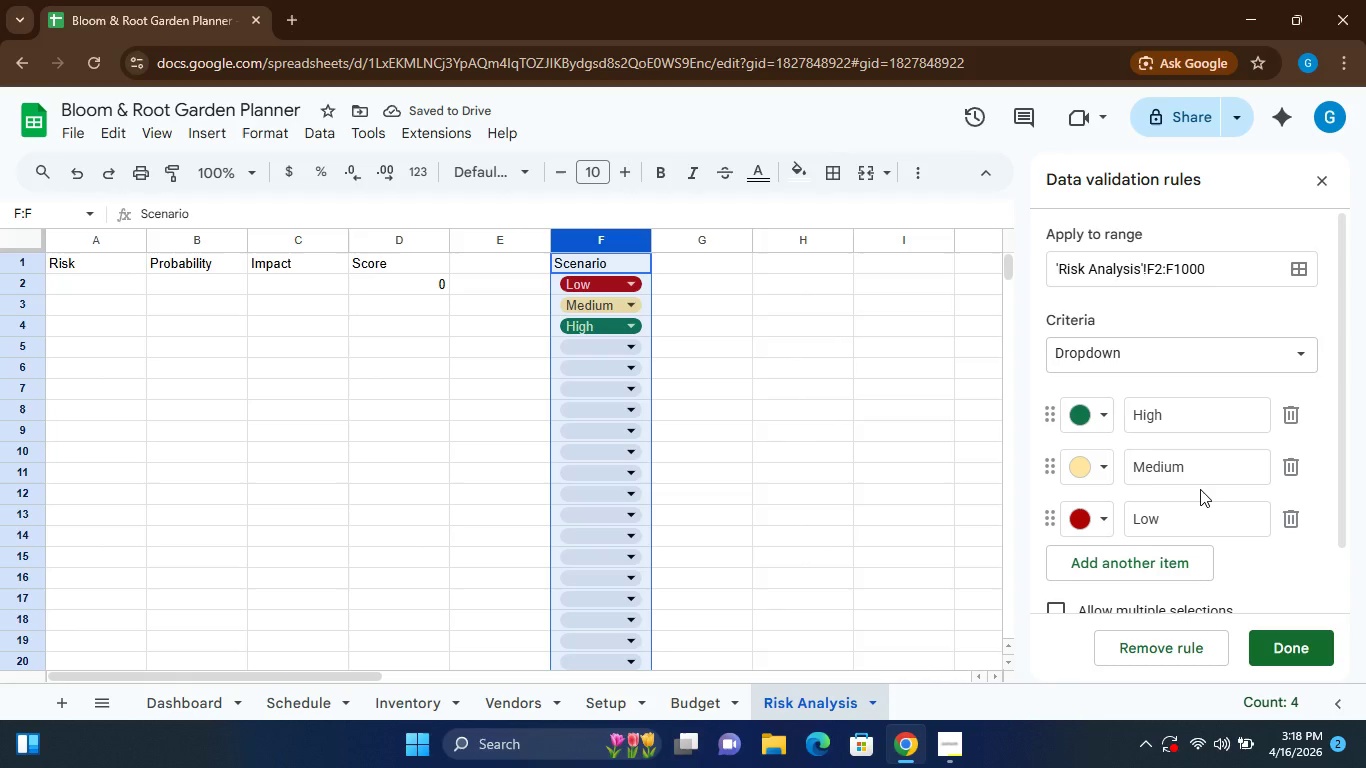 
mouse_move([1189, 524])
 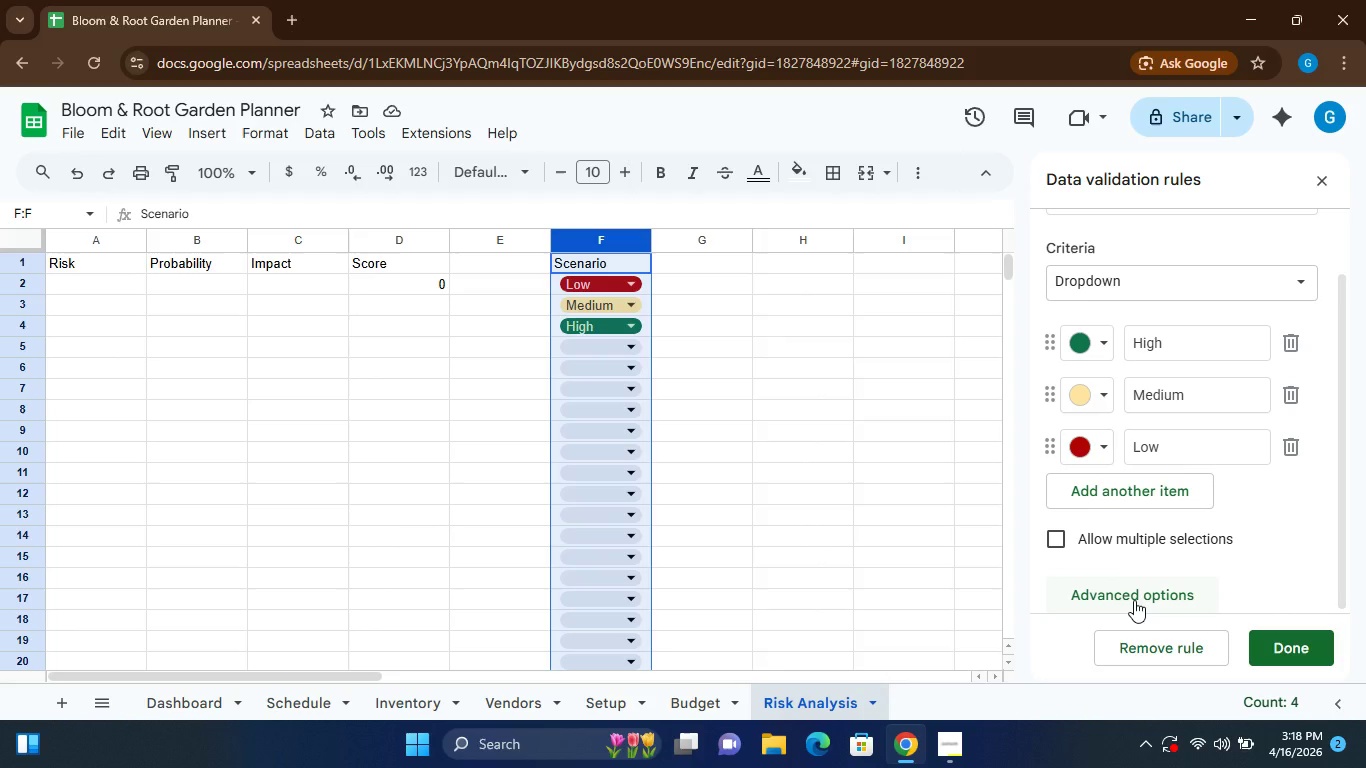 
left_click([1134, 600])
 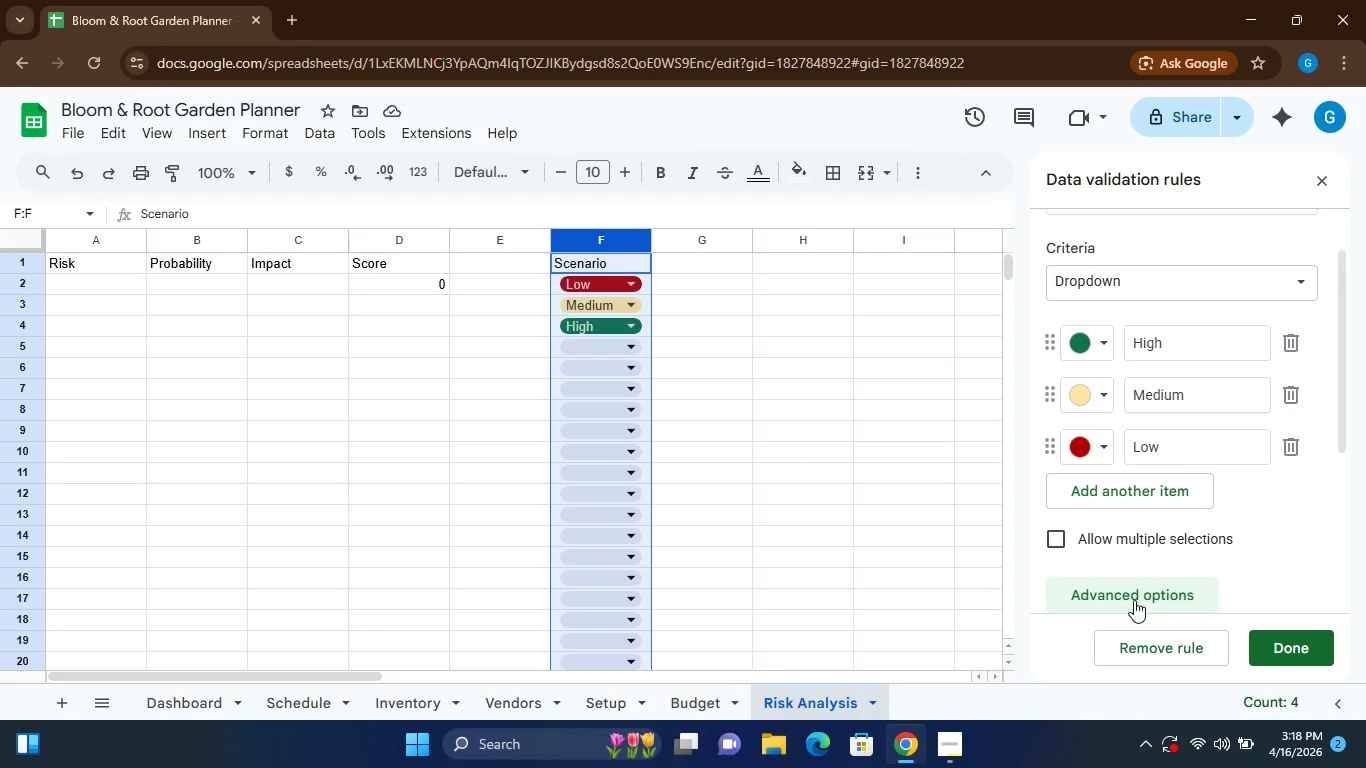 
double_click([1134, 600])
 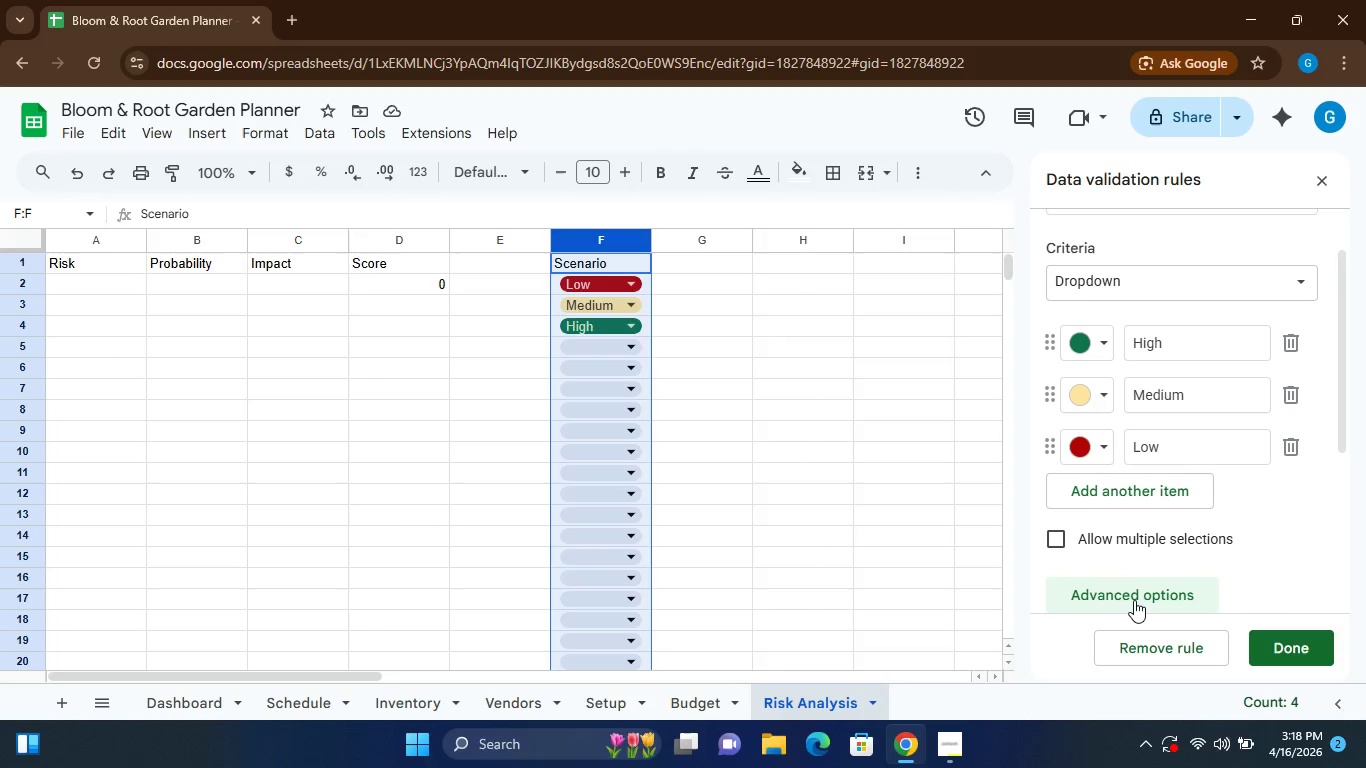 
triple_click([1134, 600])
 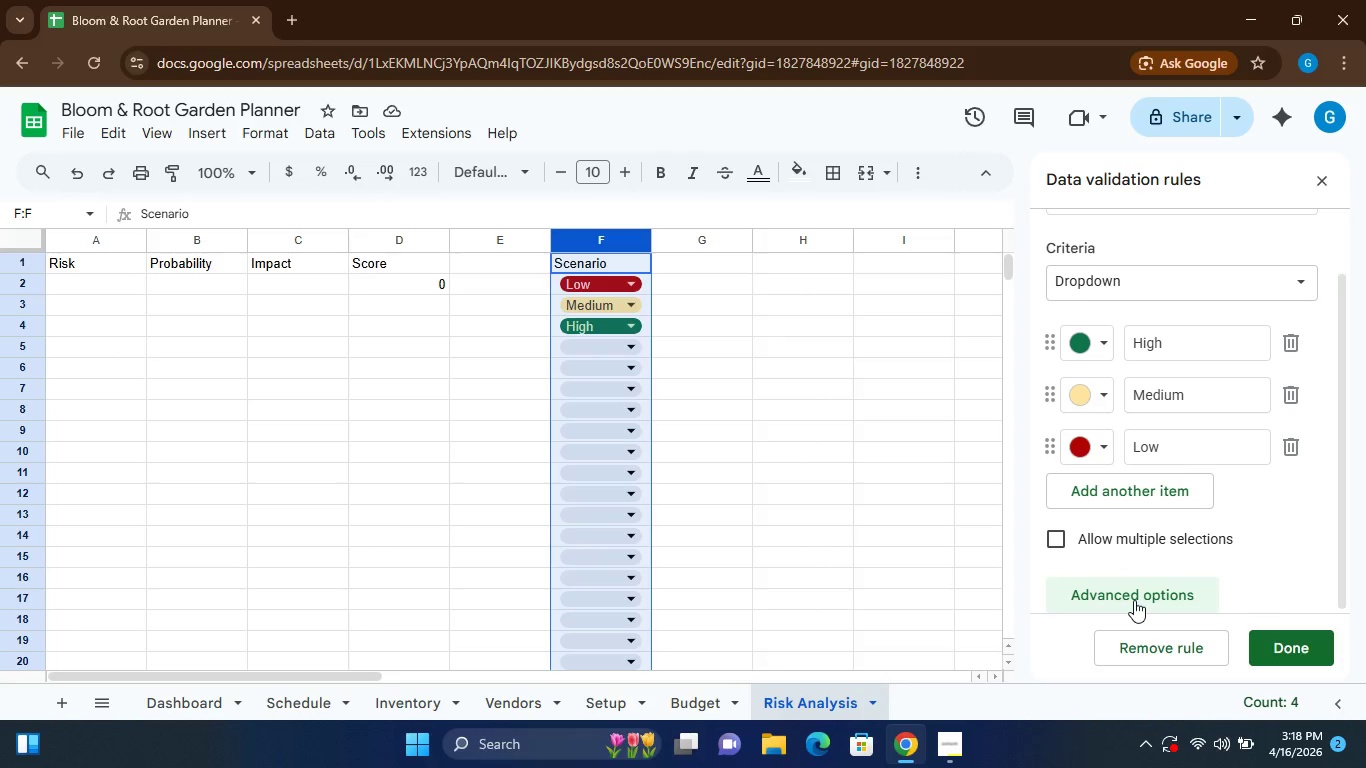 
triple_click([1134, 600])
 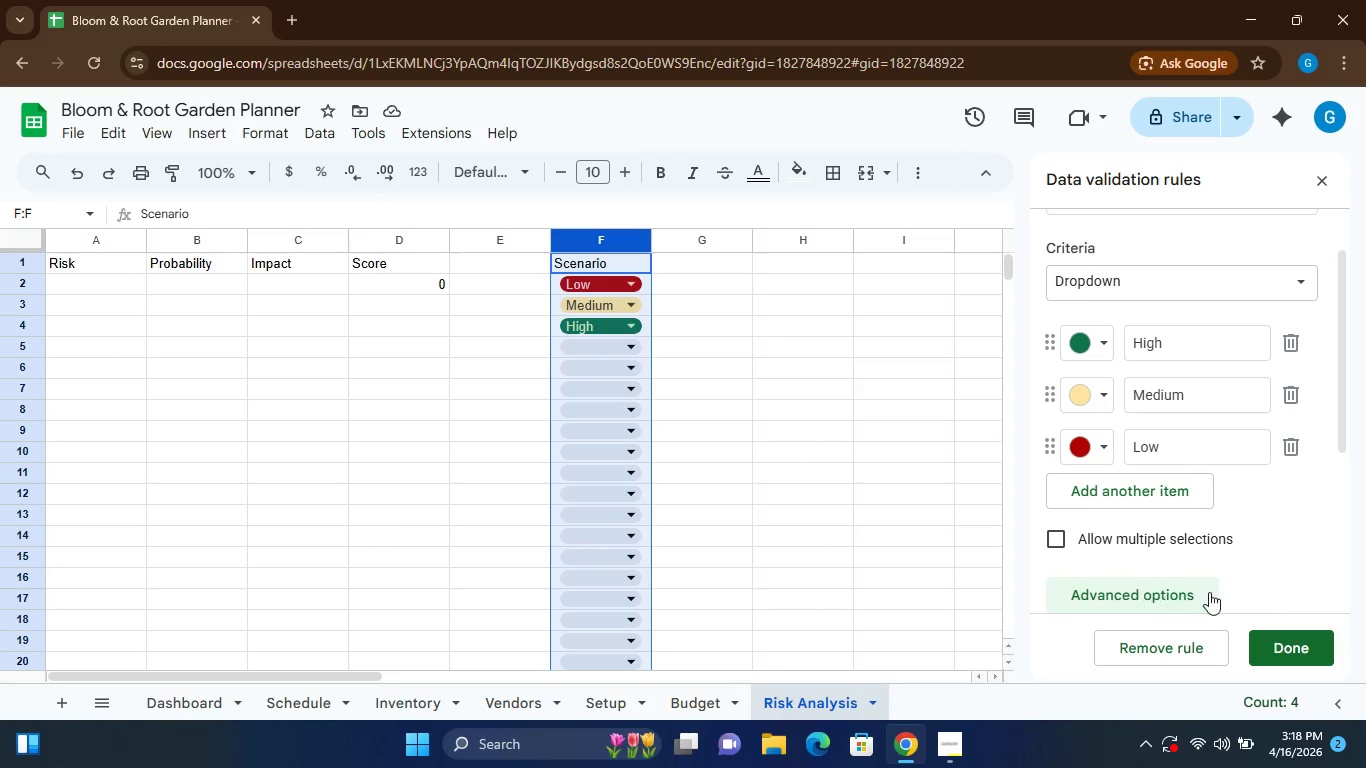 
mouse_move([1204, 572])
 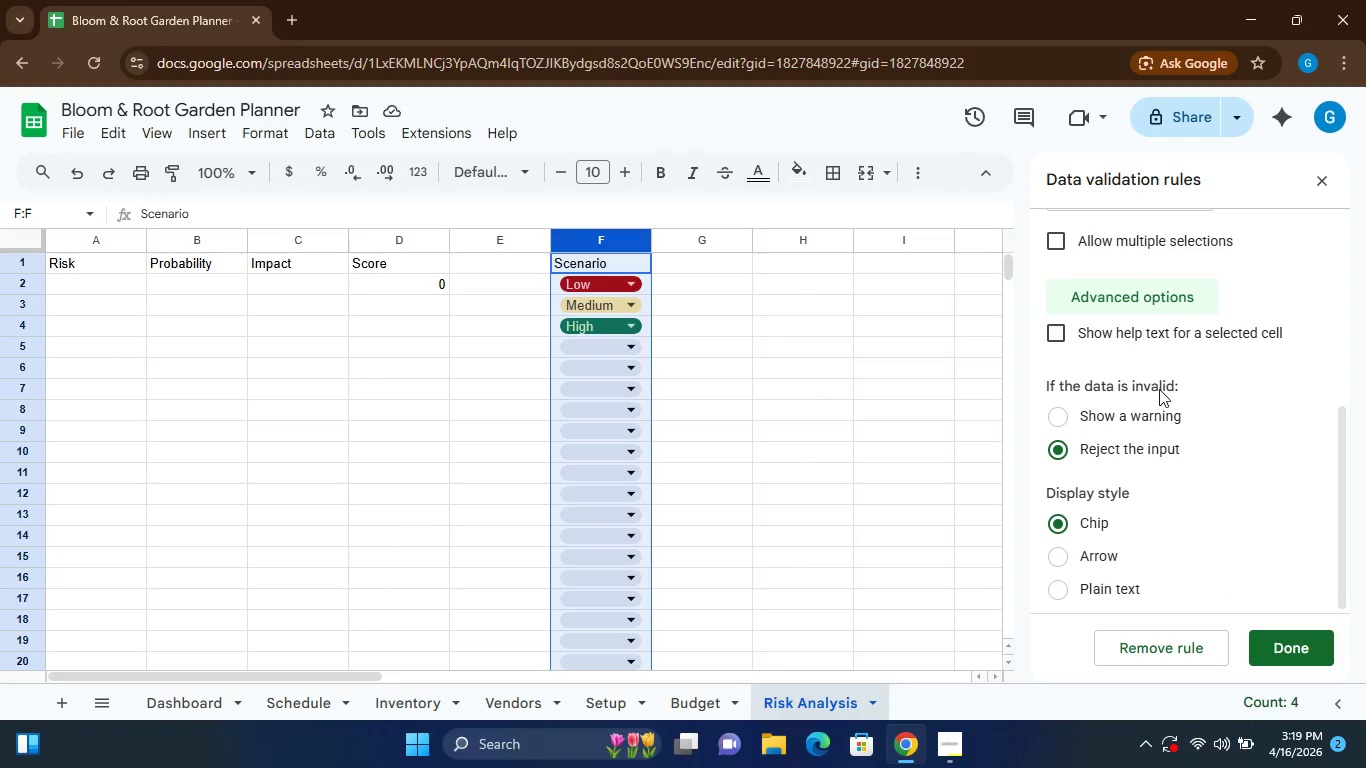 
wait(6.65)
 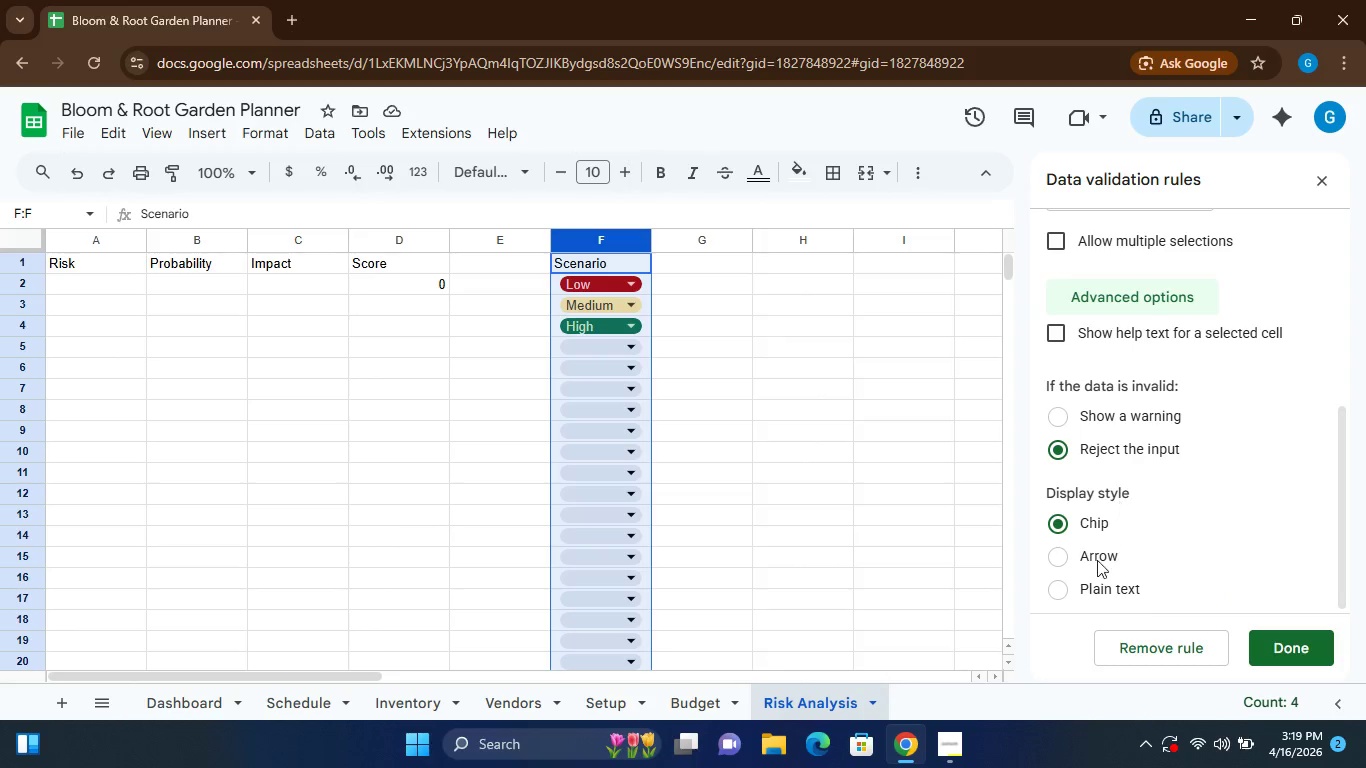 
mouse_move([1143, 406])
 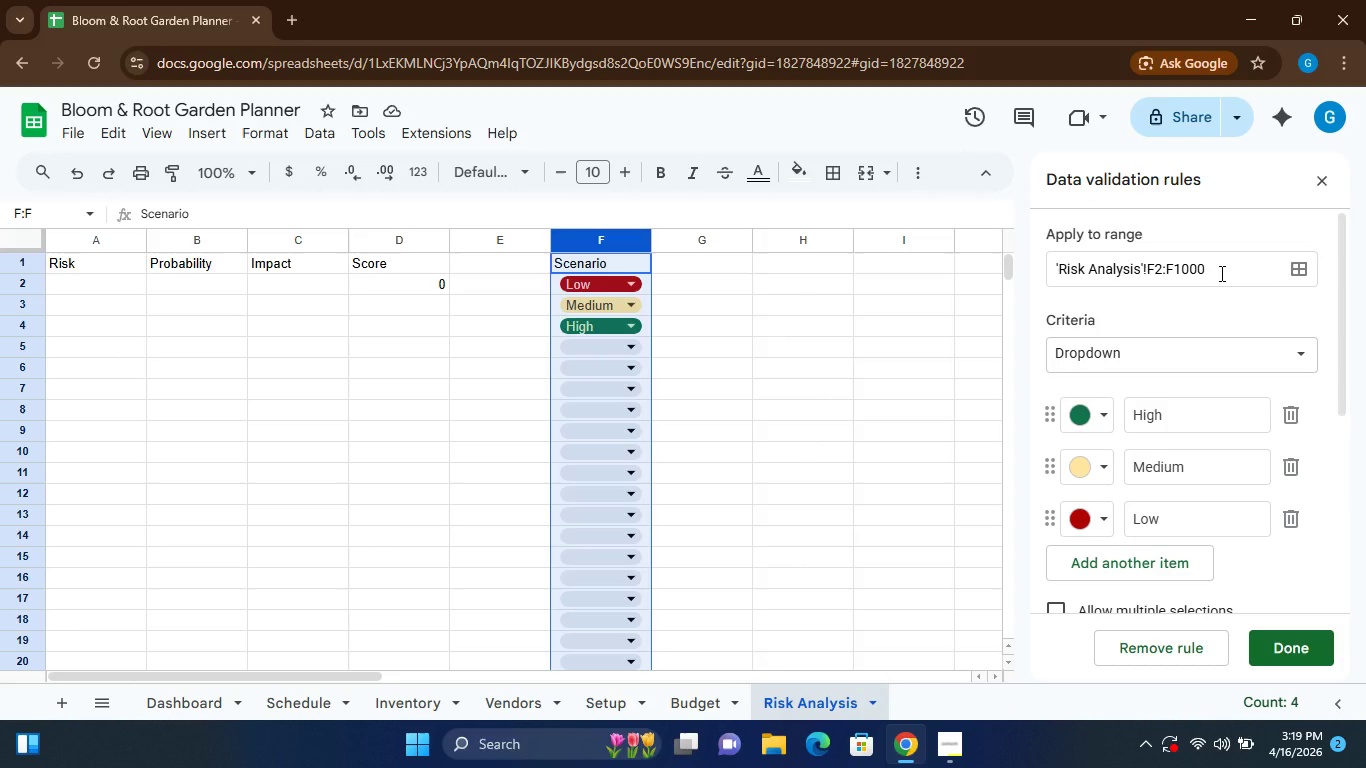 
wait(8.36)
 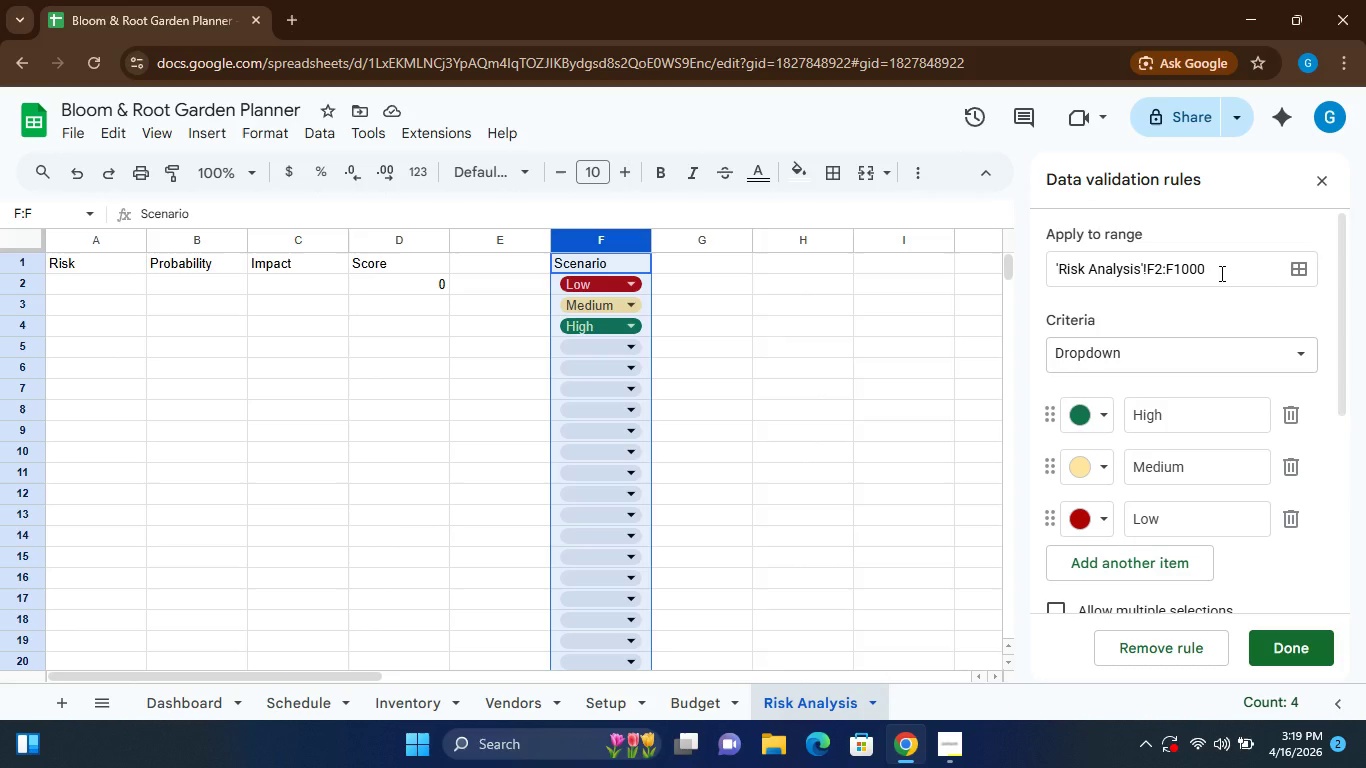 
left_click([1292, 643])
 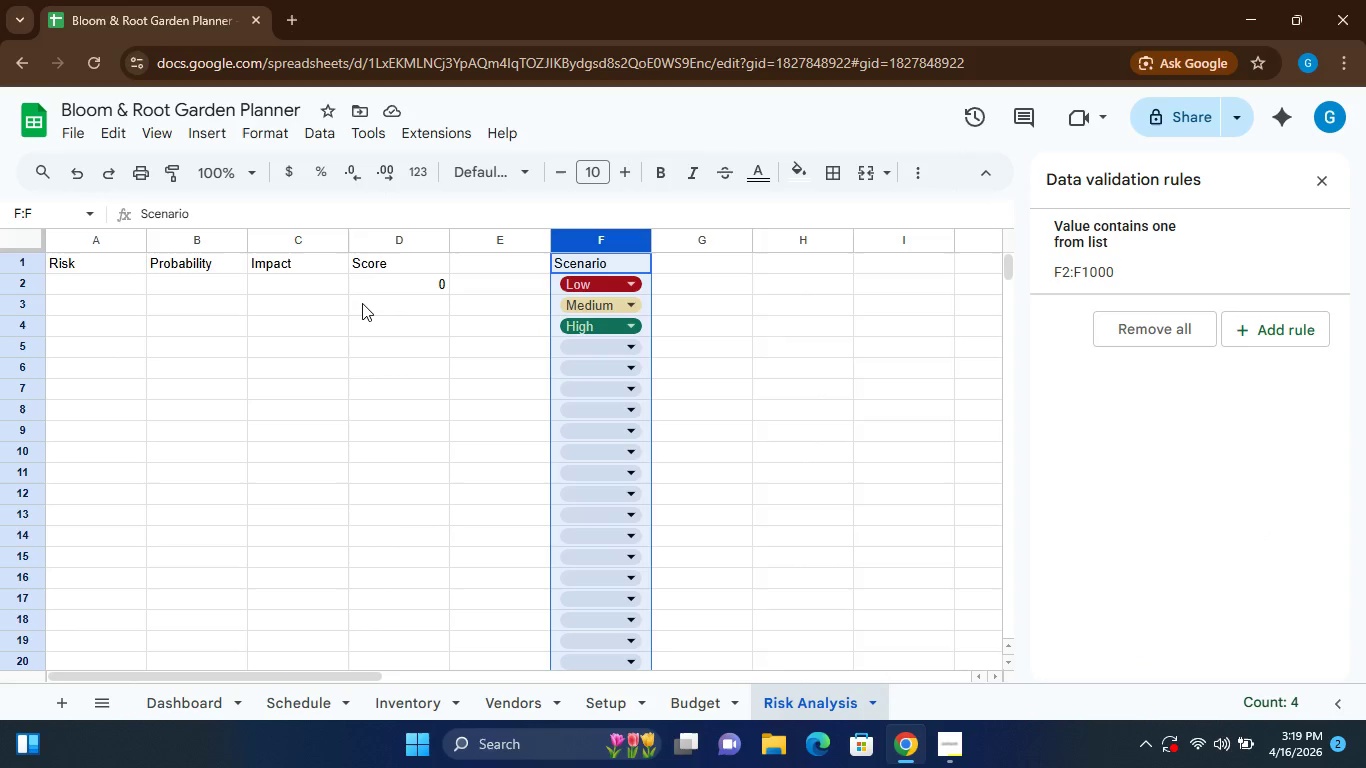 
left_click([701, 327])
 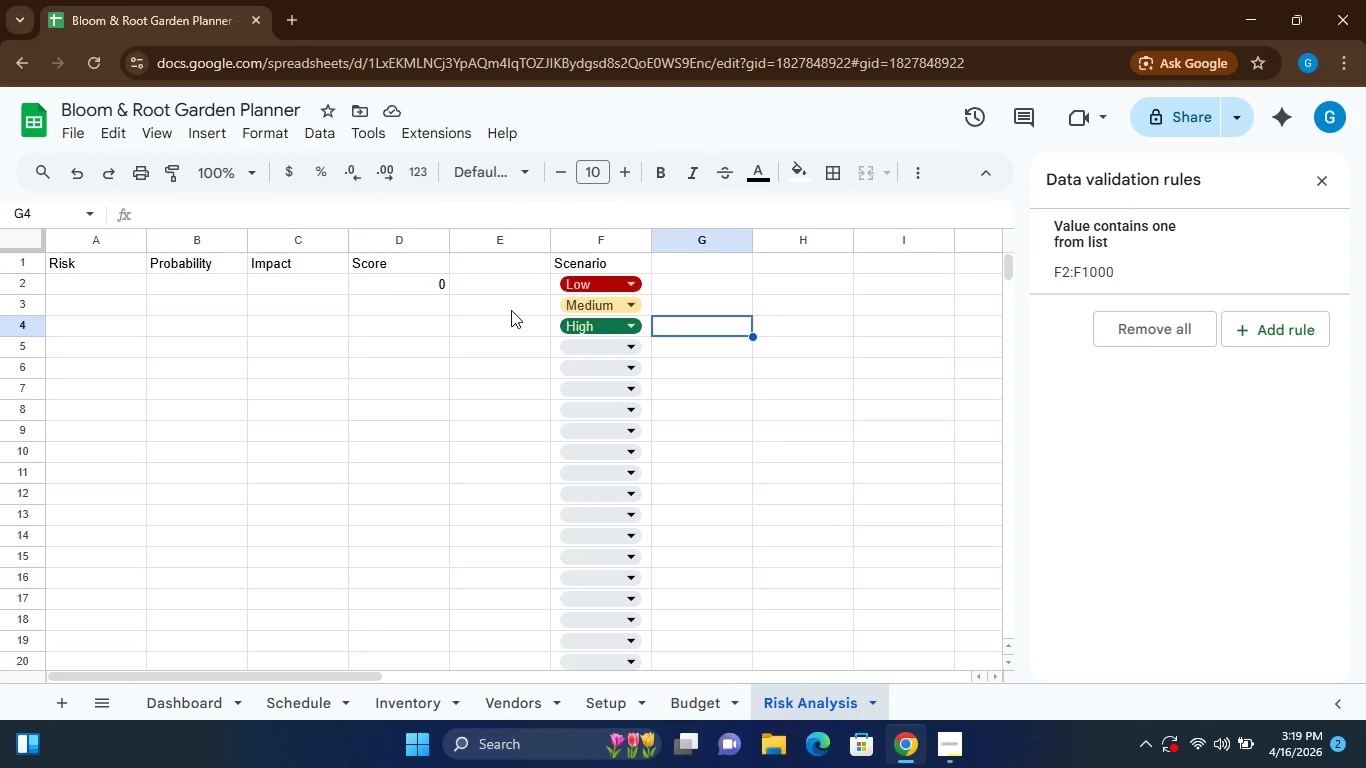 
wait(8.39)
 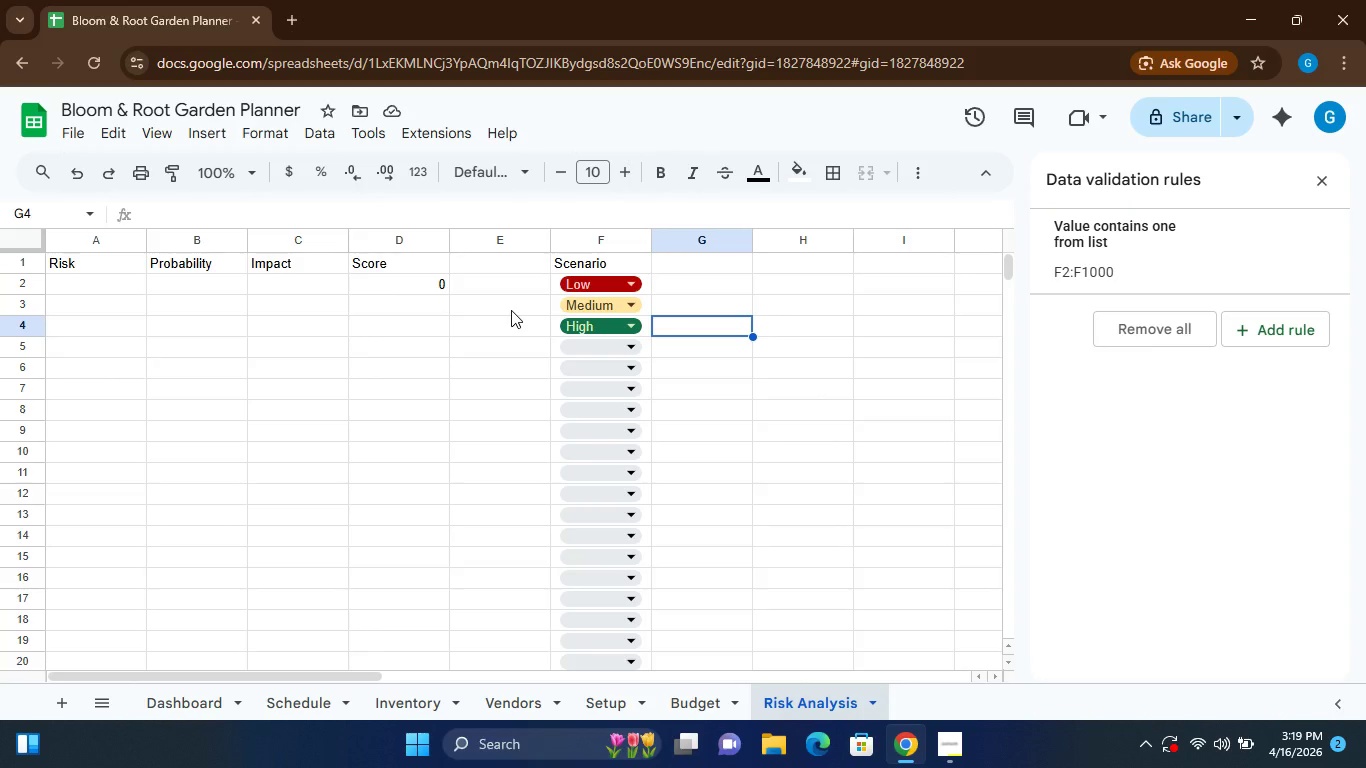 
double_click([680, 271])
 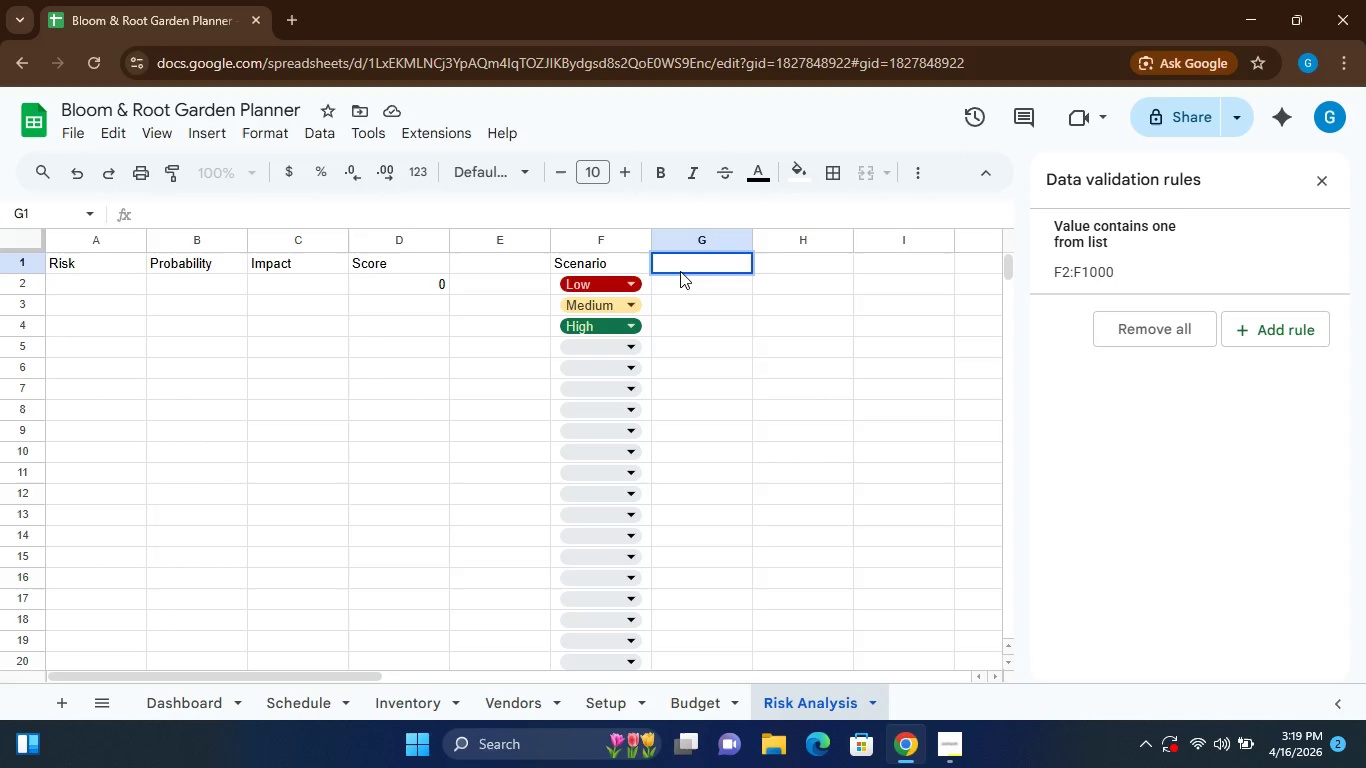 
wait(12.45)
 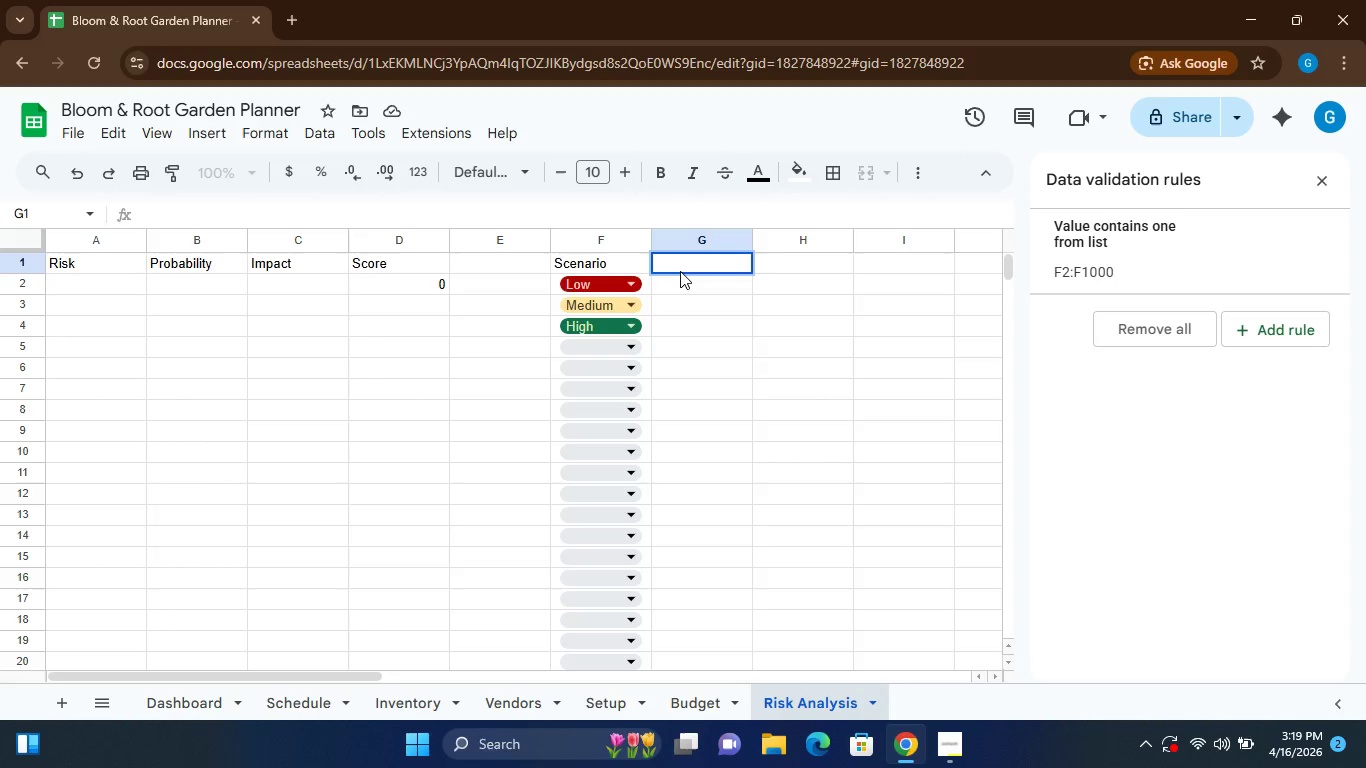 
type(=IF())
 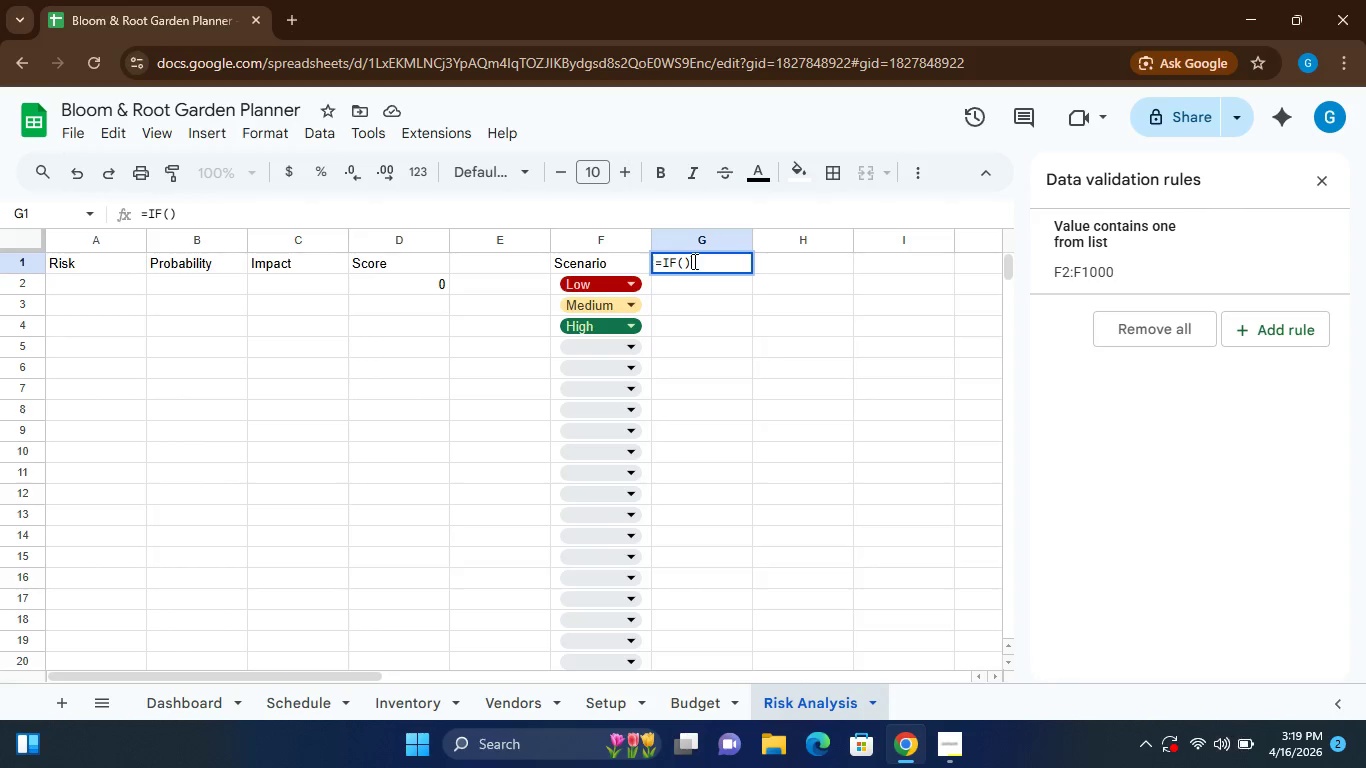 
key(ArrowLeft)
 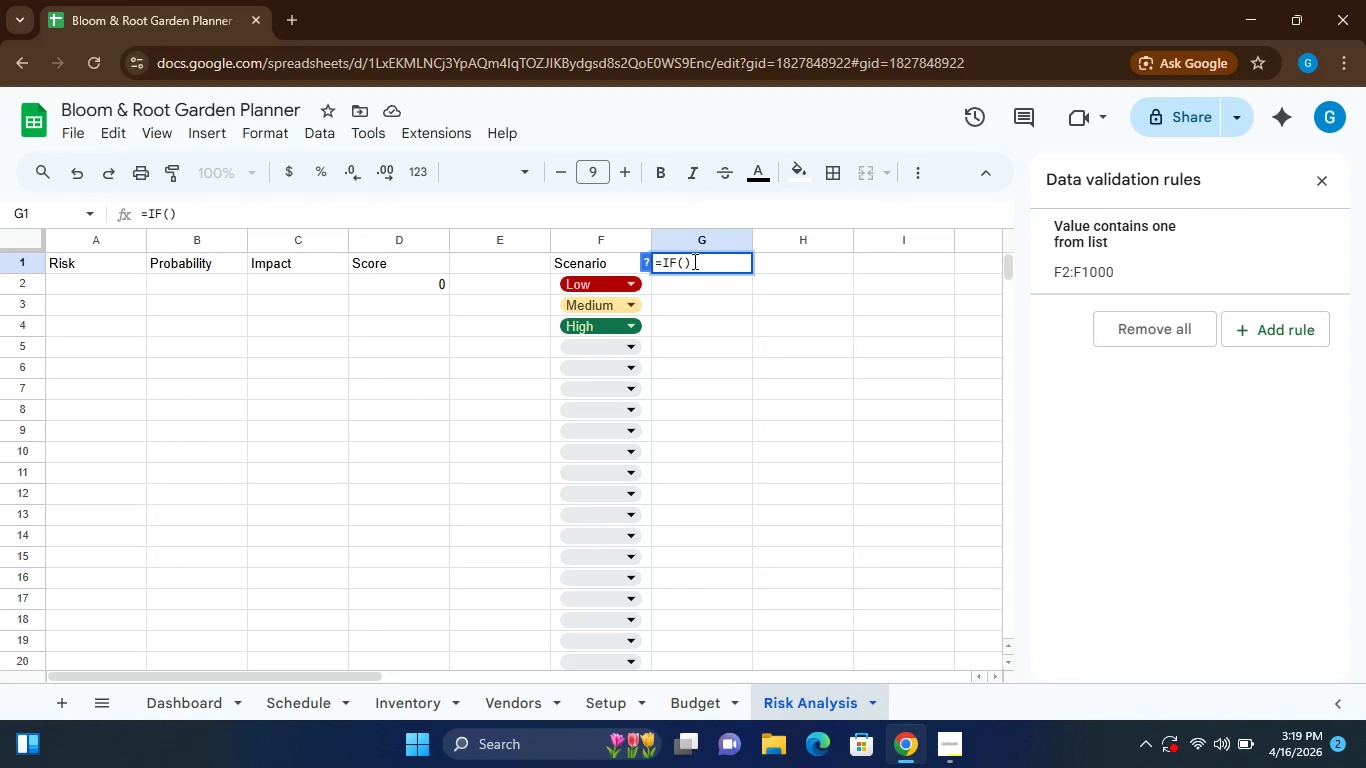 
type(F2)
 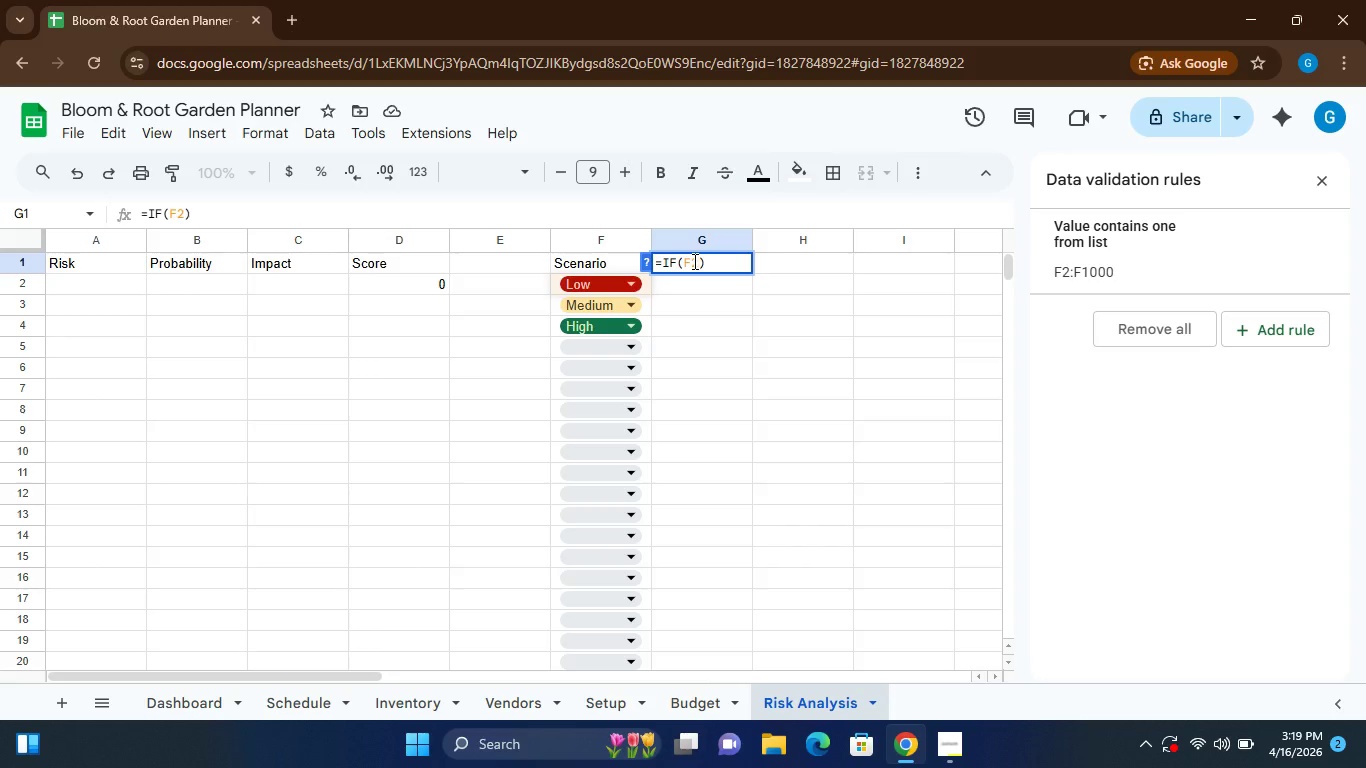 
key(Equal)
 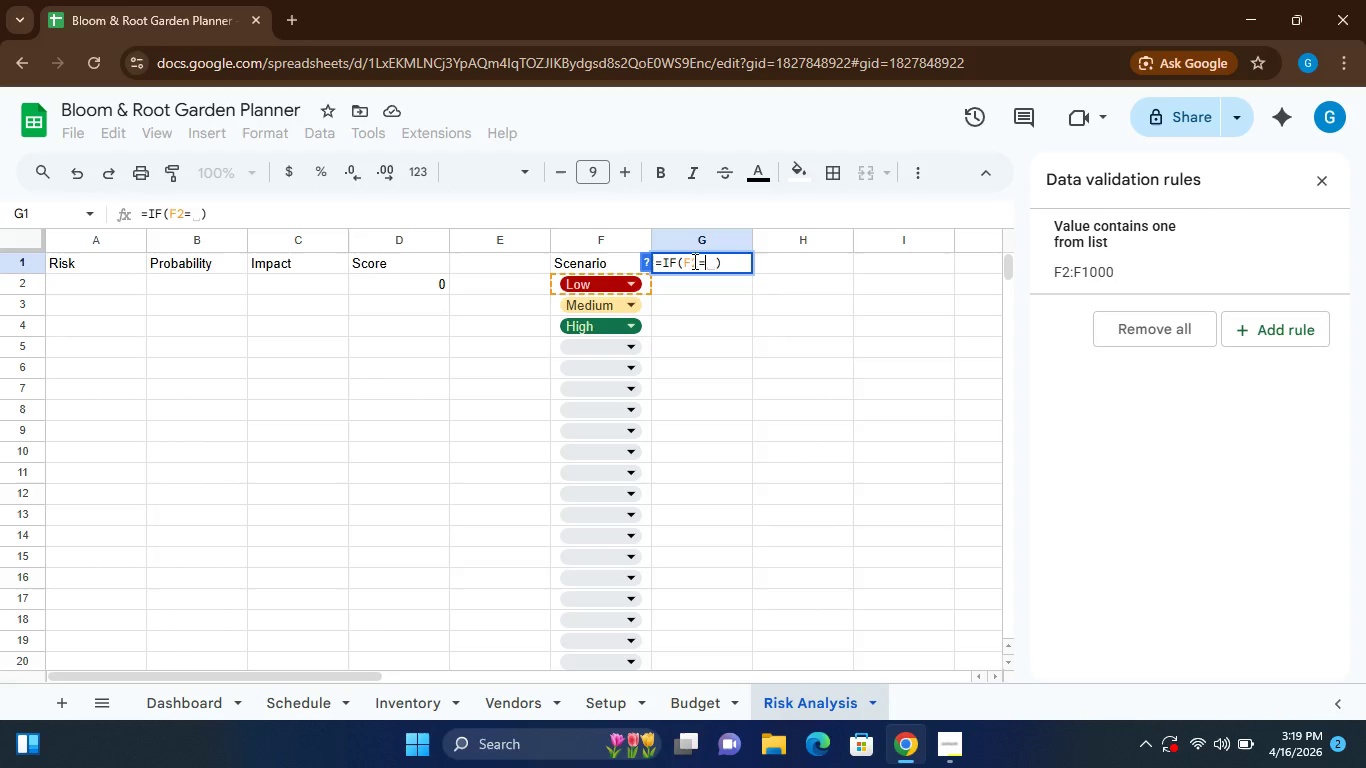 
key(Shift+Quote)
 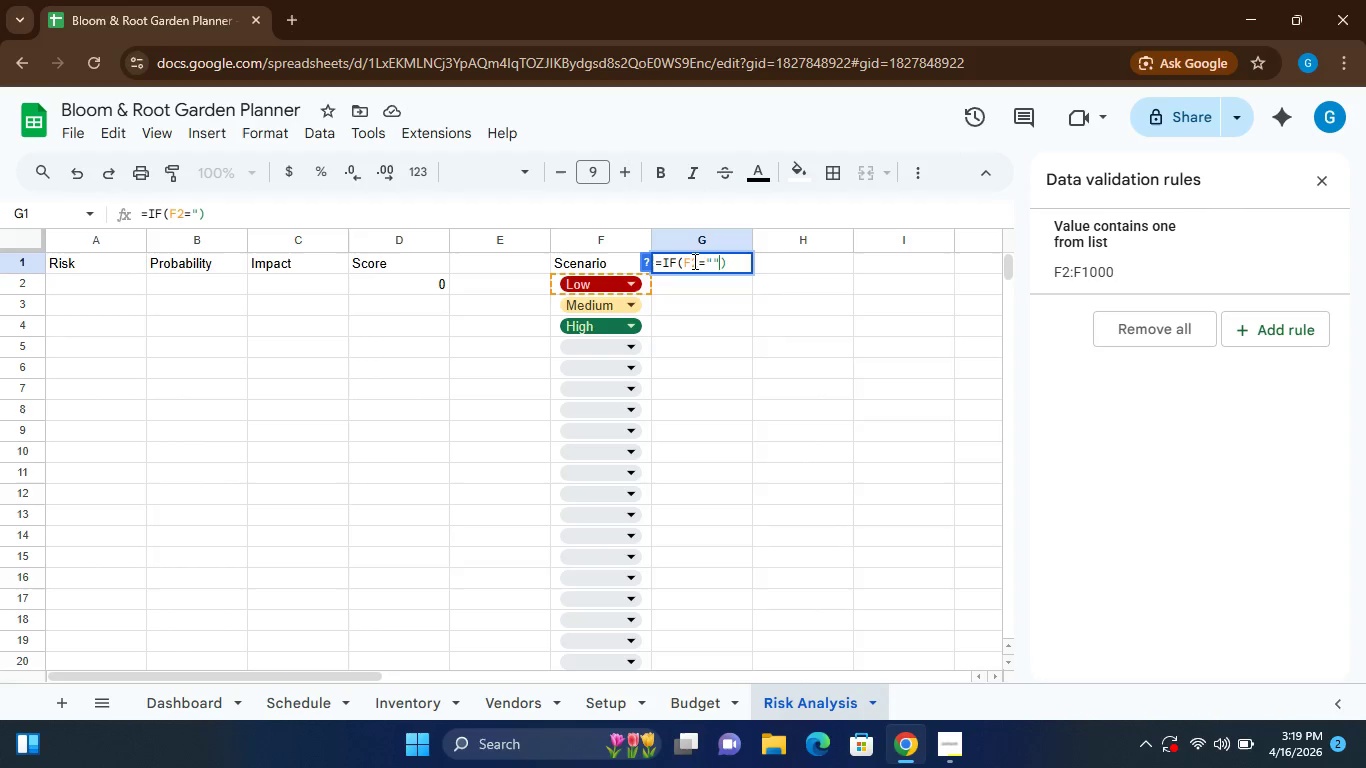 
key(Shift+Quote)
 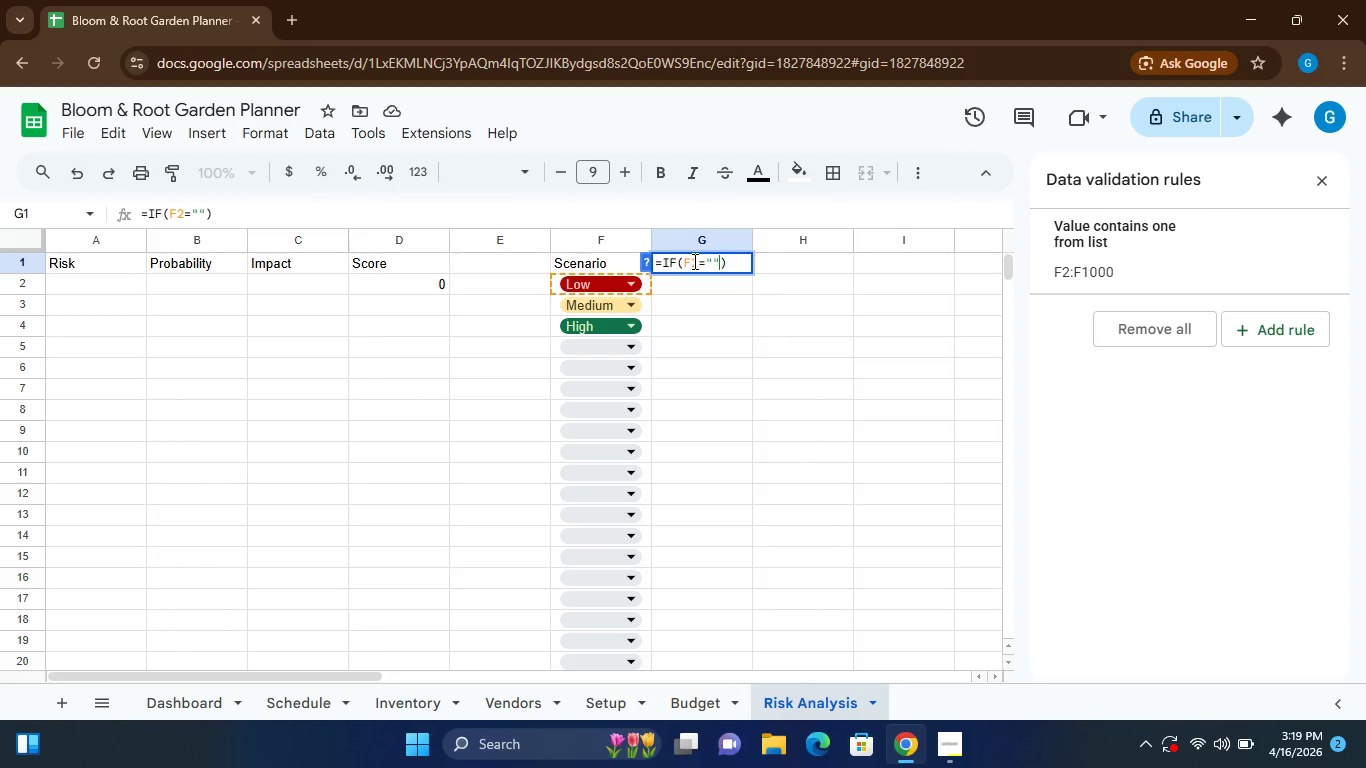 
key(ArrowLeft)
 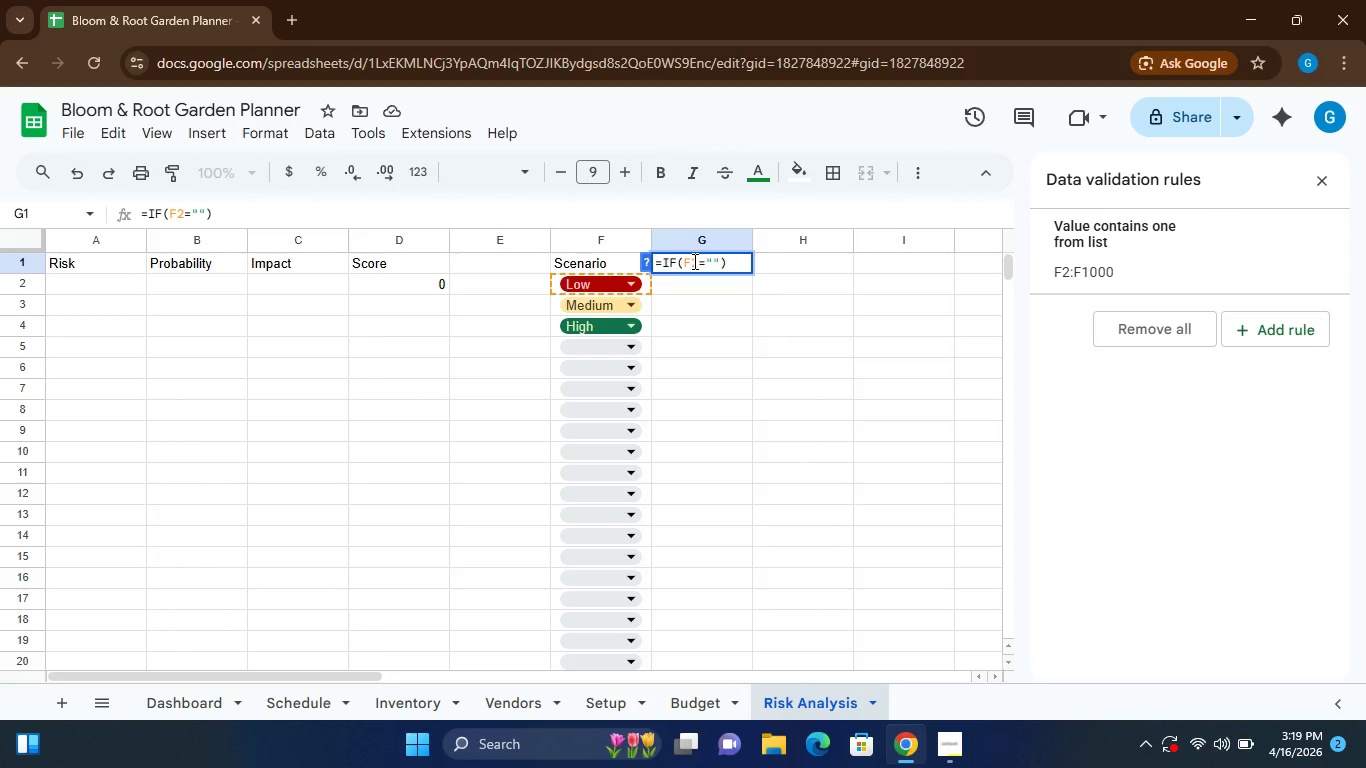 
type(High)
 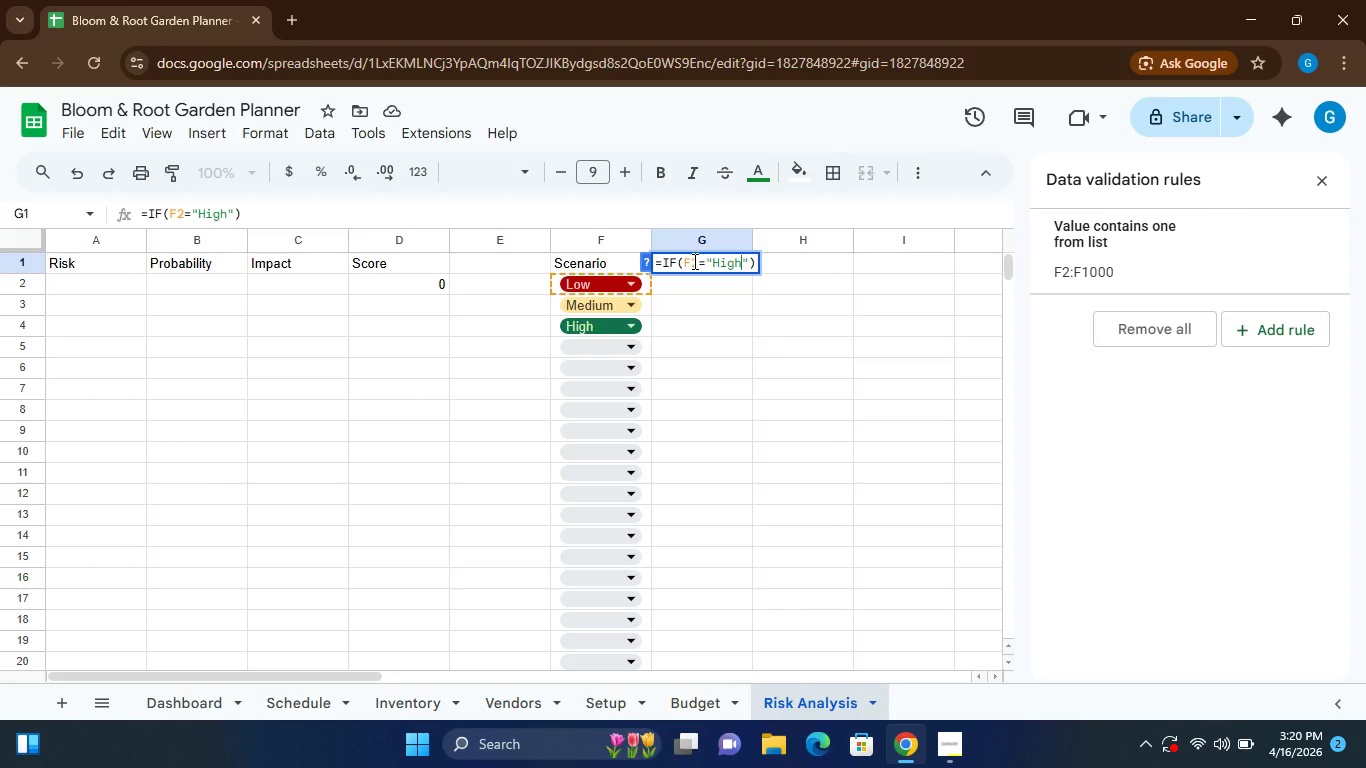 
key(ArrowRight)
 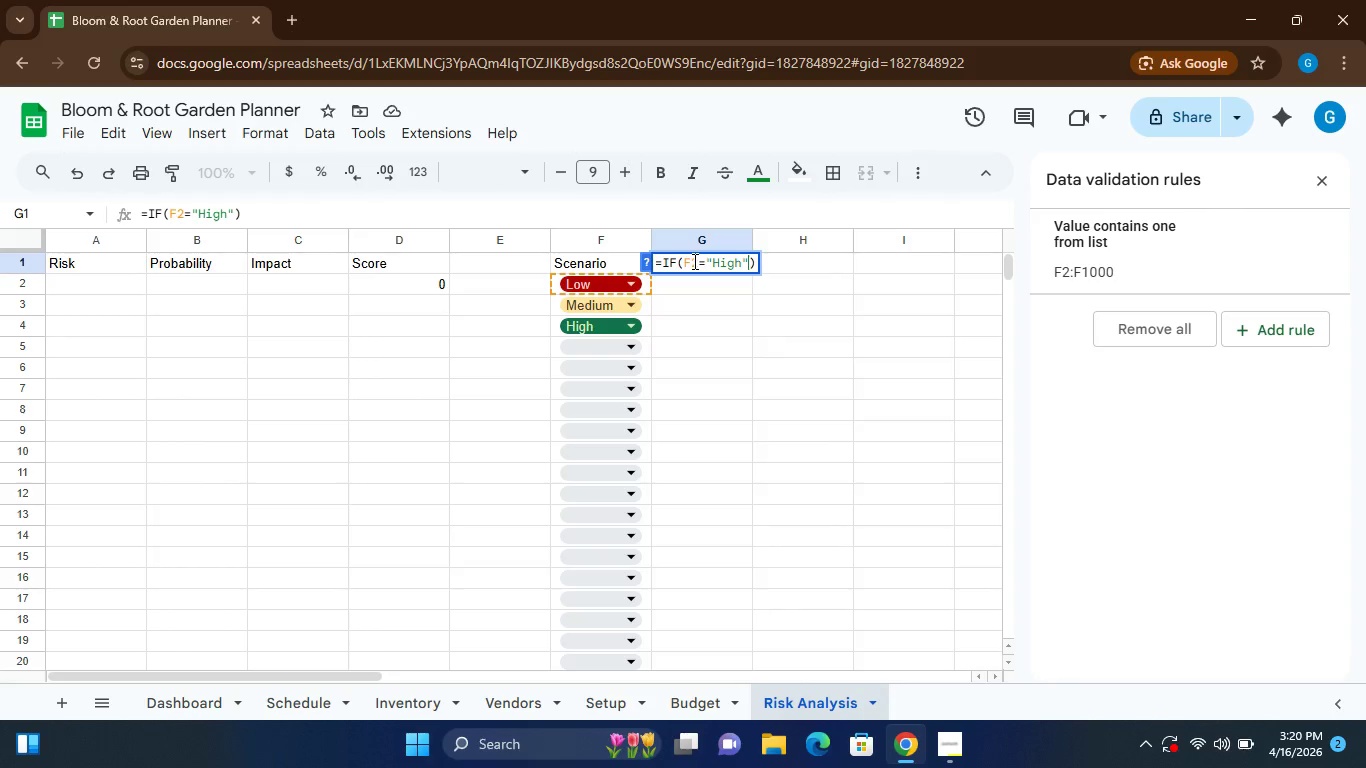 
type(,D2*1.5,D2)
 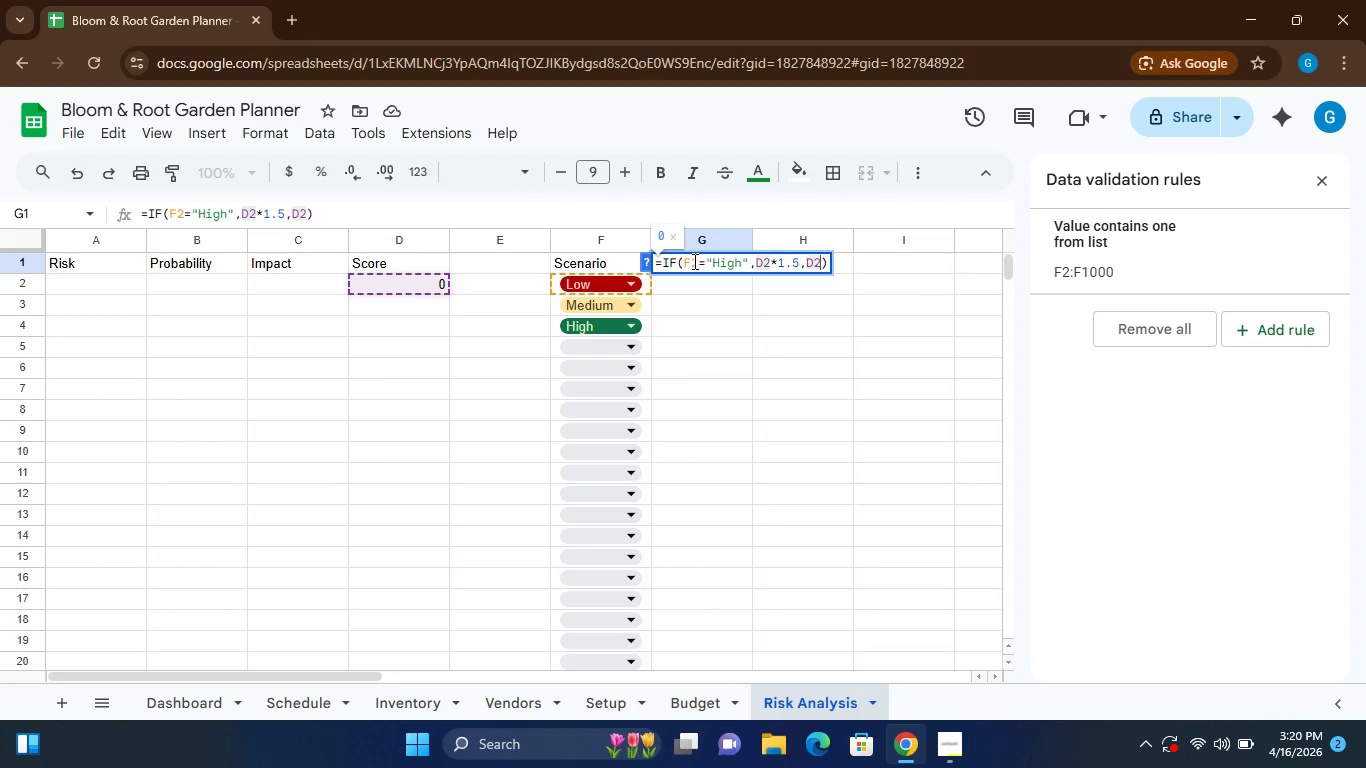 
key(Enter)
 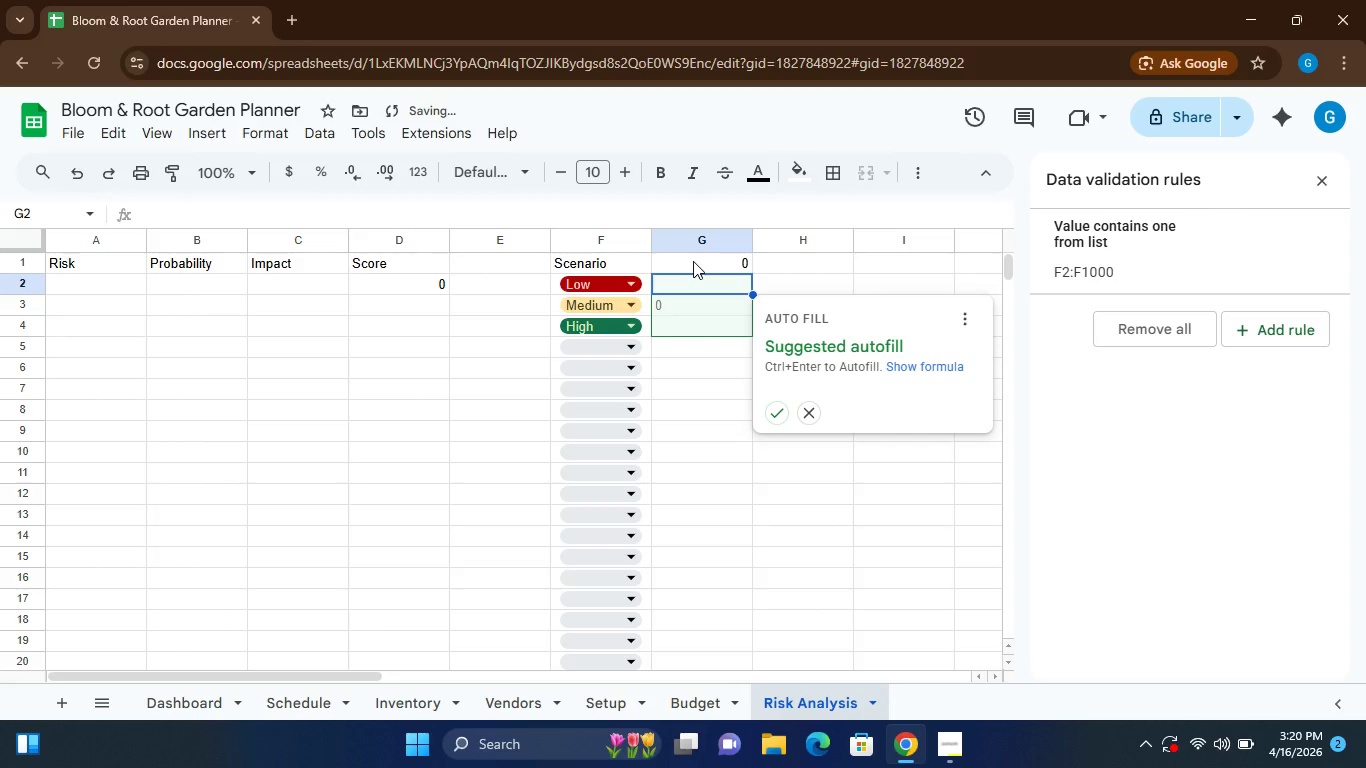 
left_click([693, 261])
 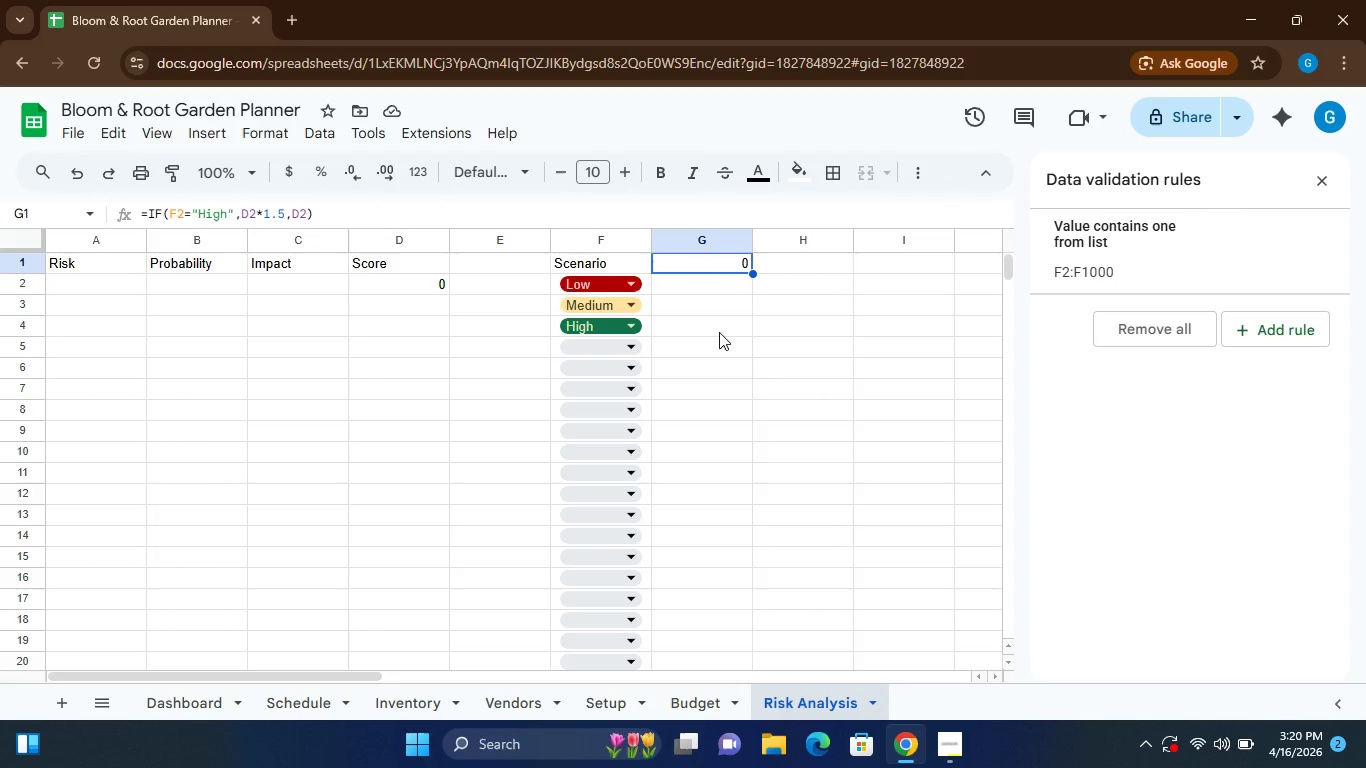 
wait(9.45)
 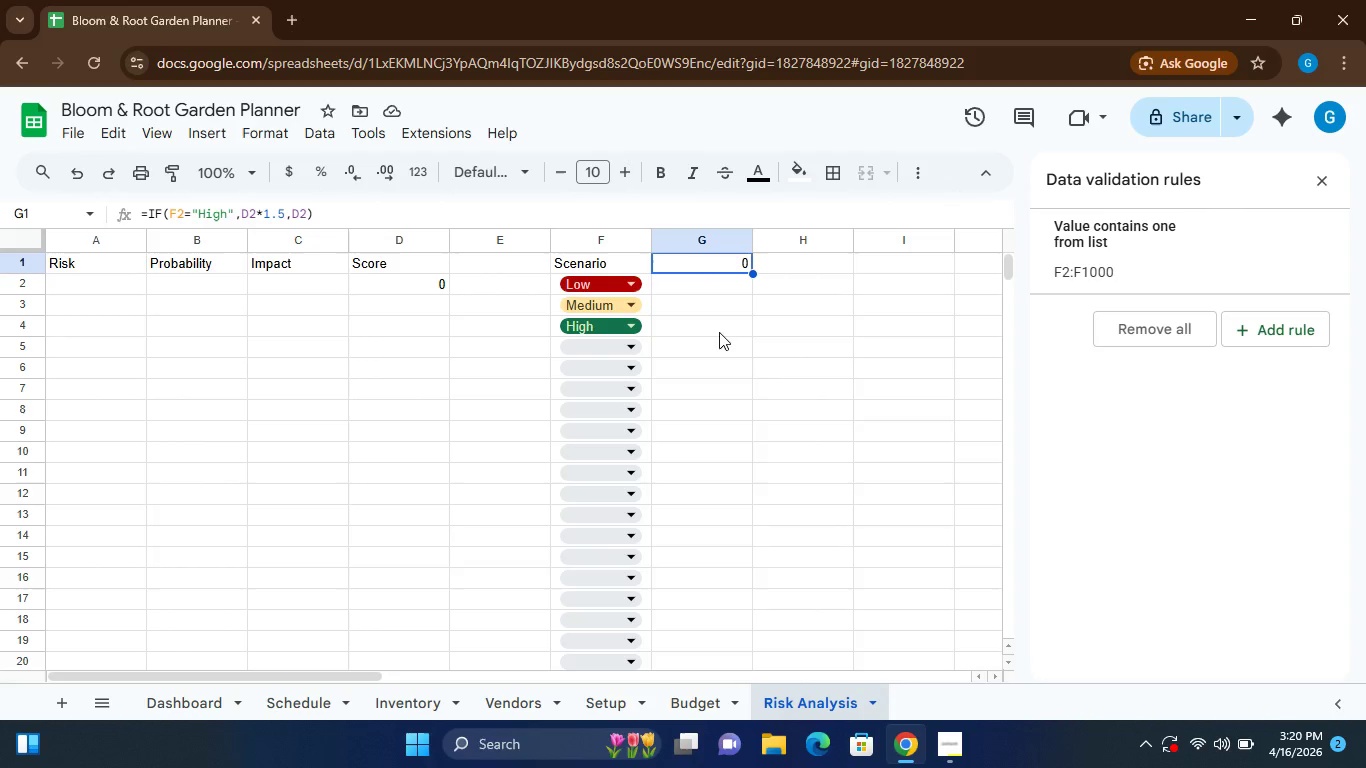 
left_click([947, 751])